 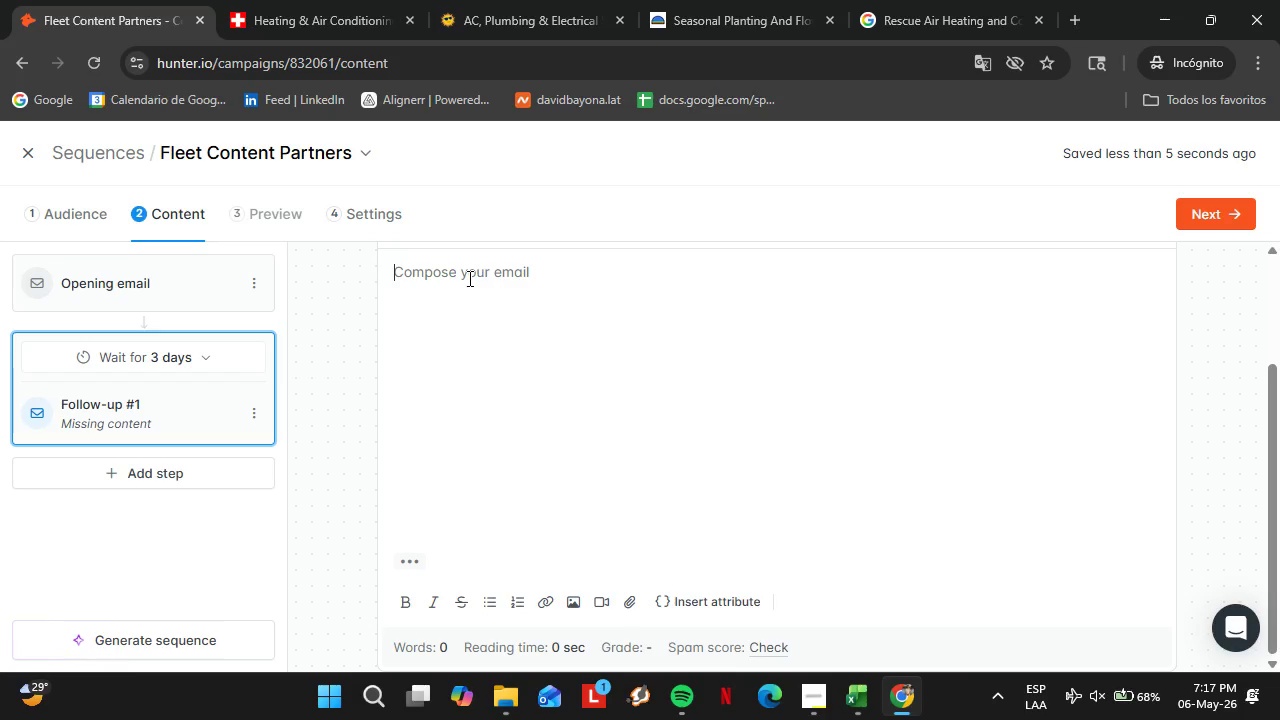 
hold_key(key=ShiftLeft, duration=0.36)
 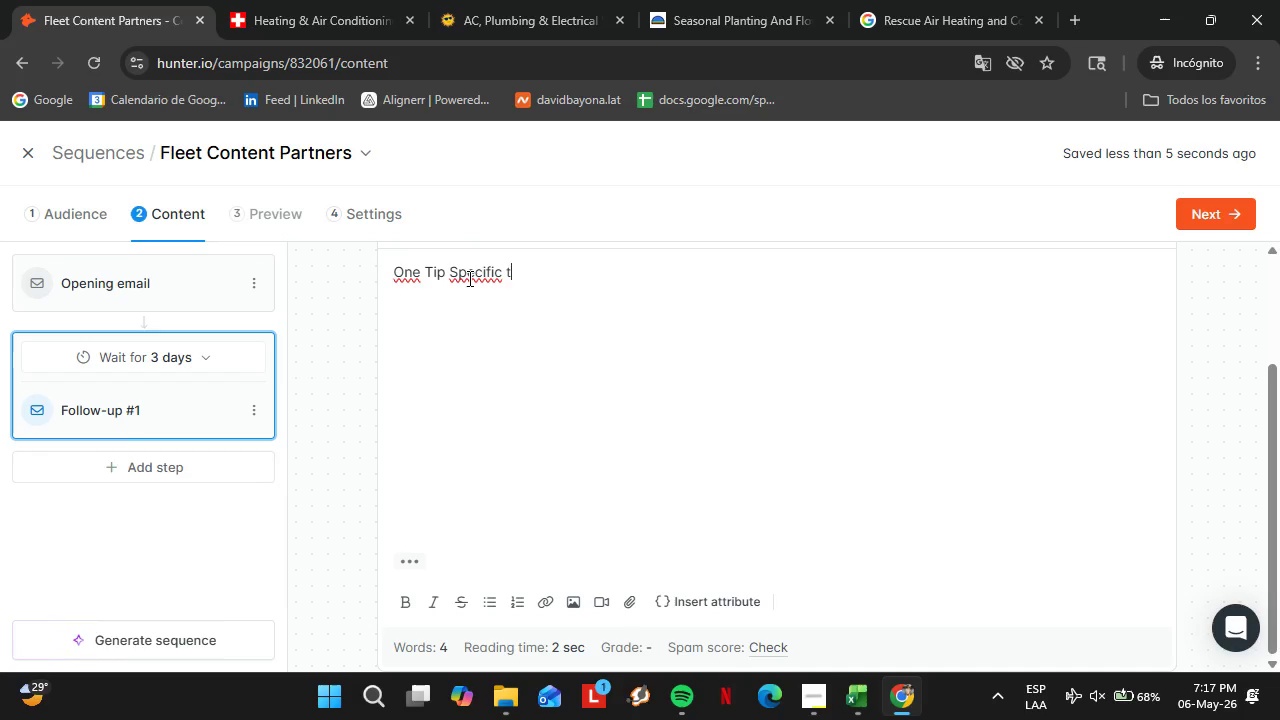 
wait(5.47)
 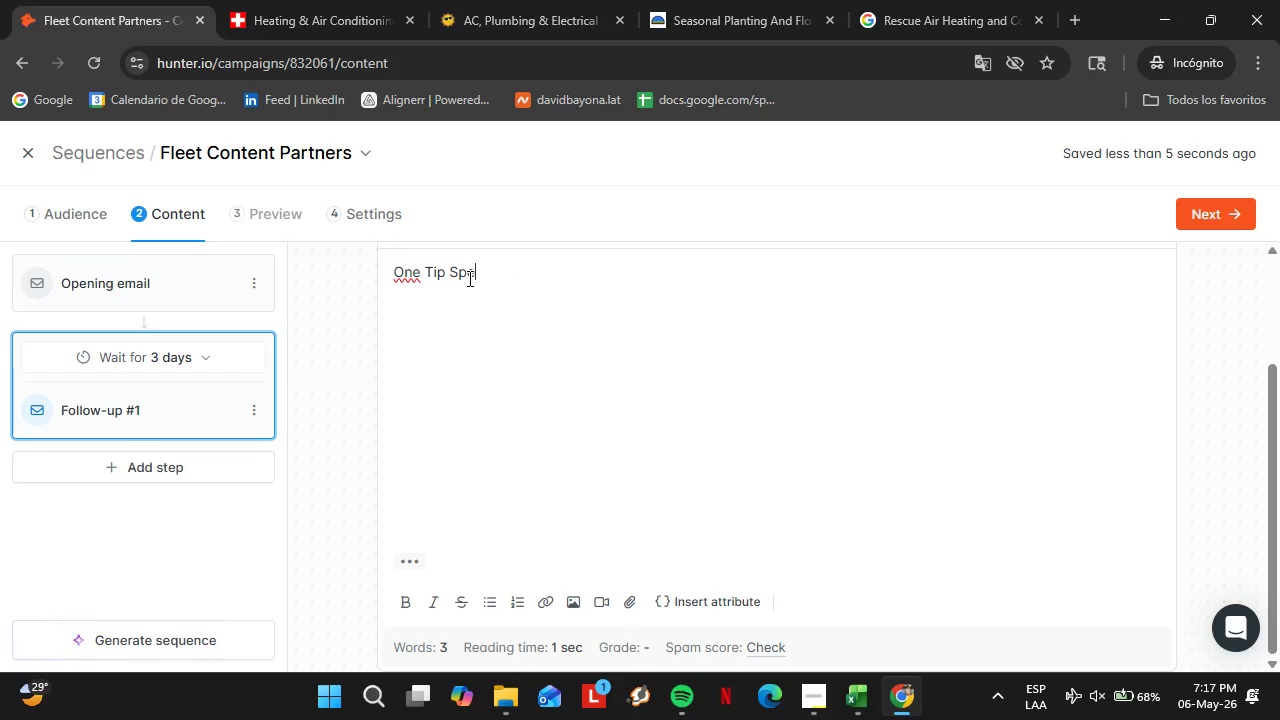 
scroll: coordinate [675, 348], scroll_direction: up, amount: 3.0
 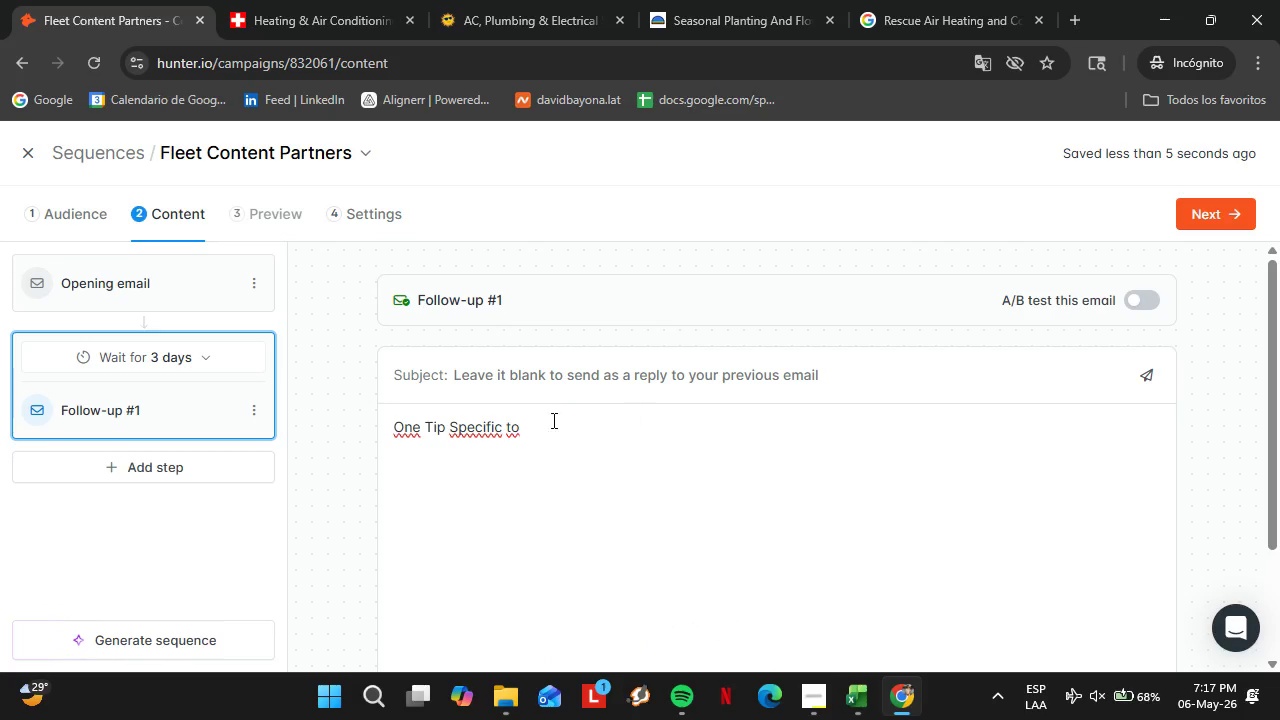 
left_click_drag(start_coordinate=[548, 420], to_coordinate=[337, 413])
 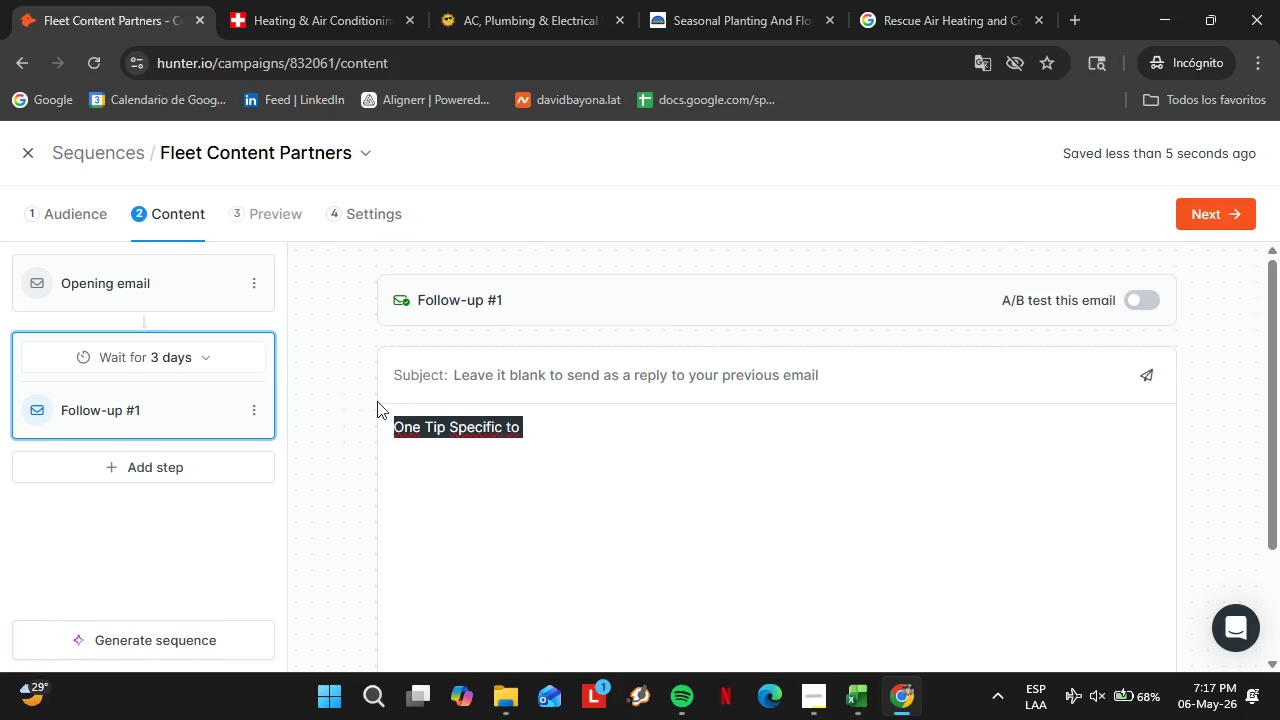 
key(Control+X)
 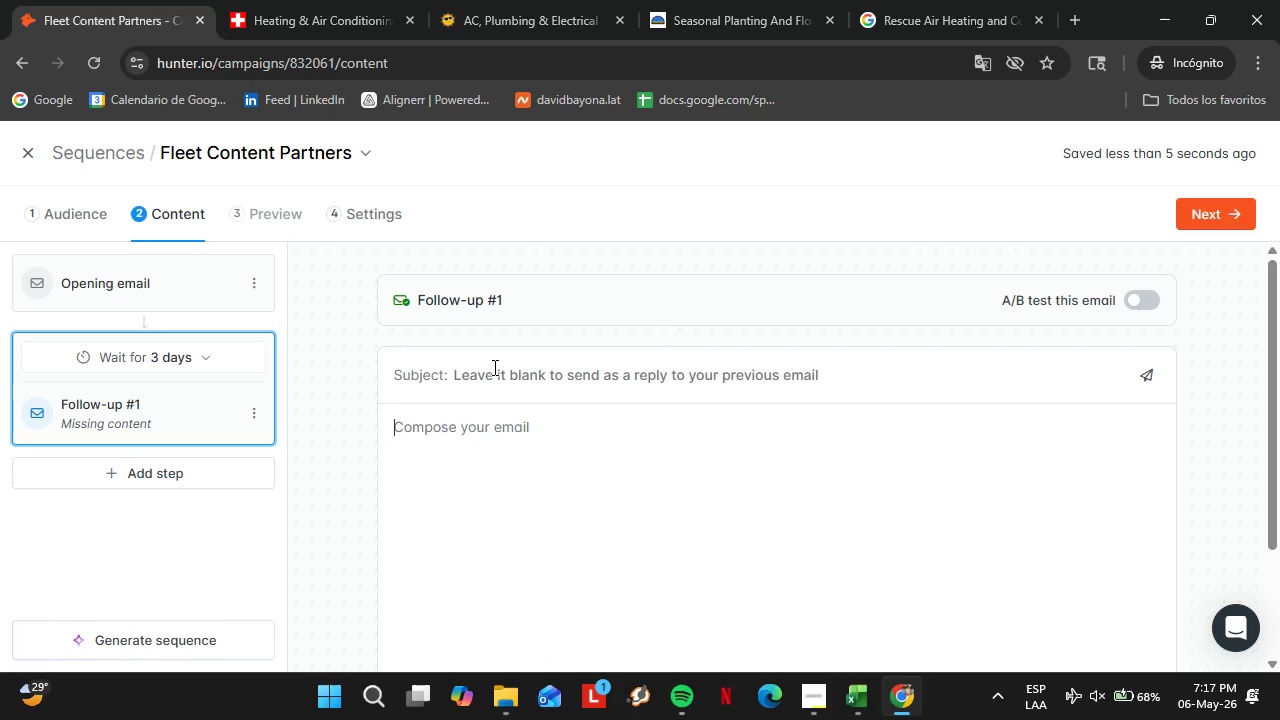 
left_click([493, 367])
 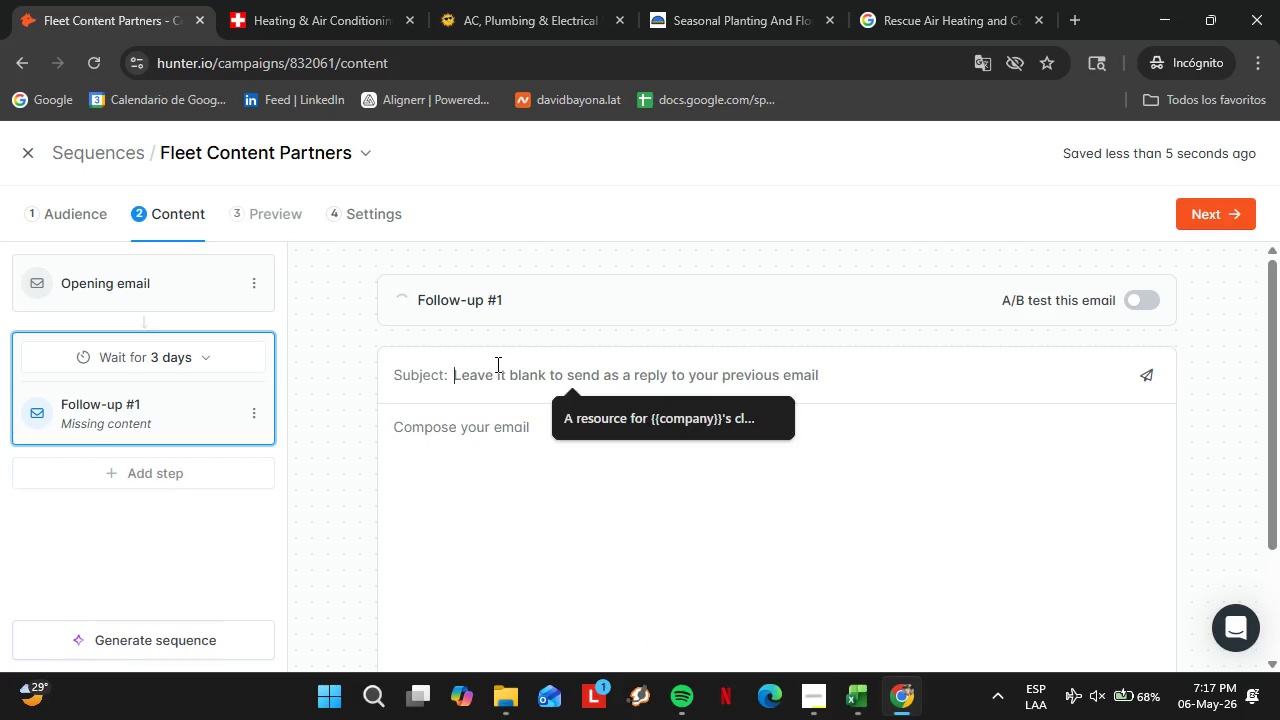 
key(Control+V)
 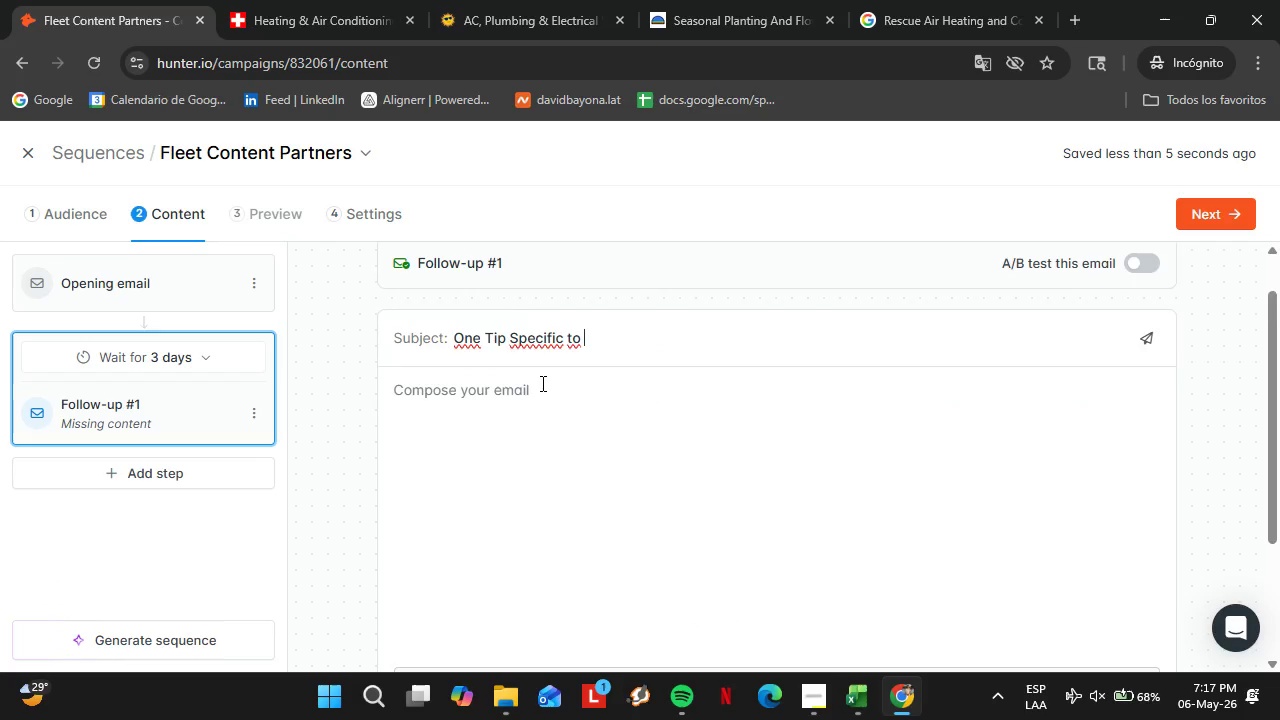 
scroll: coordinate [574, 422], scroll_direction: down, amount: 4.0
 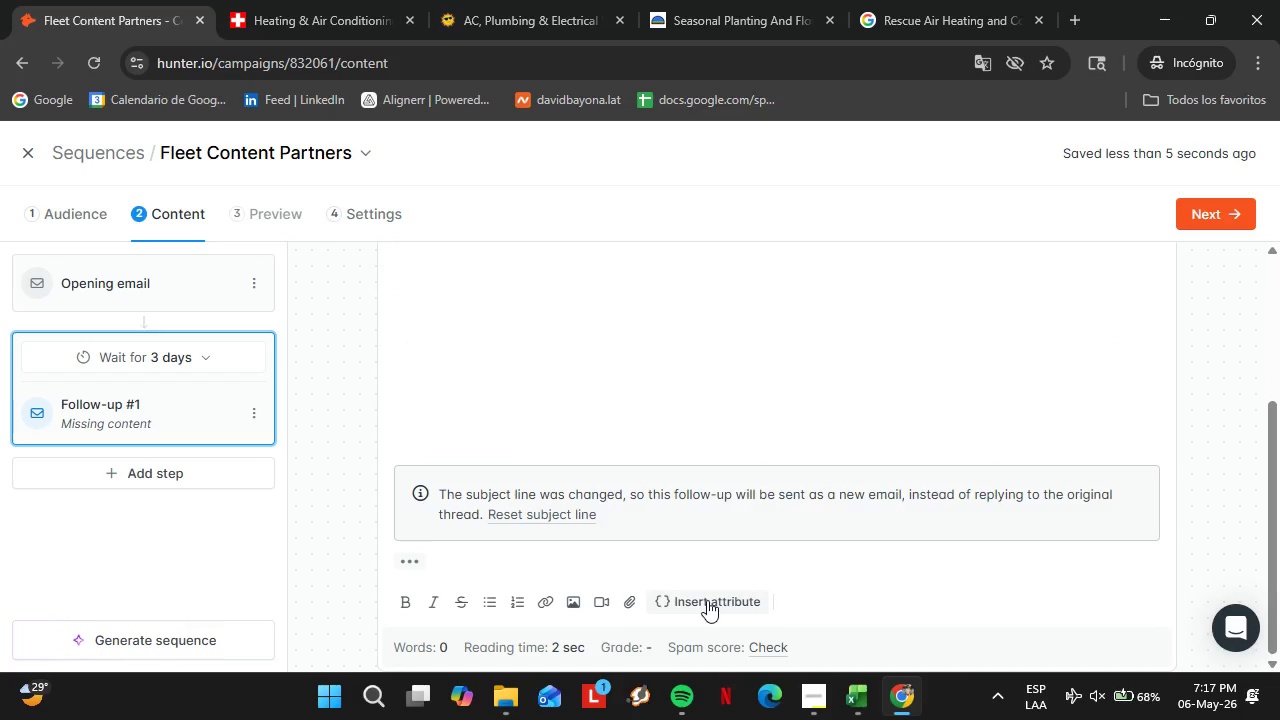 
left_click([707, 600])
 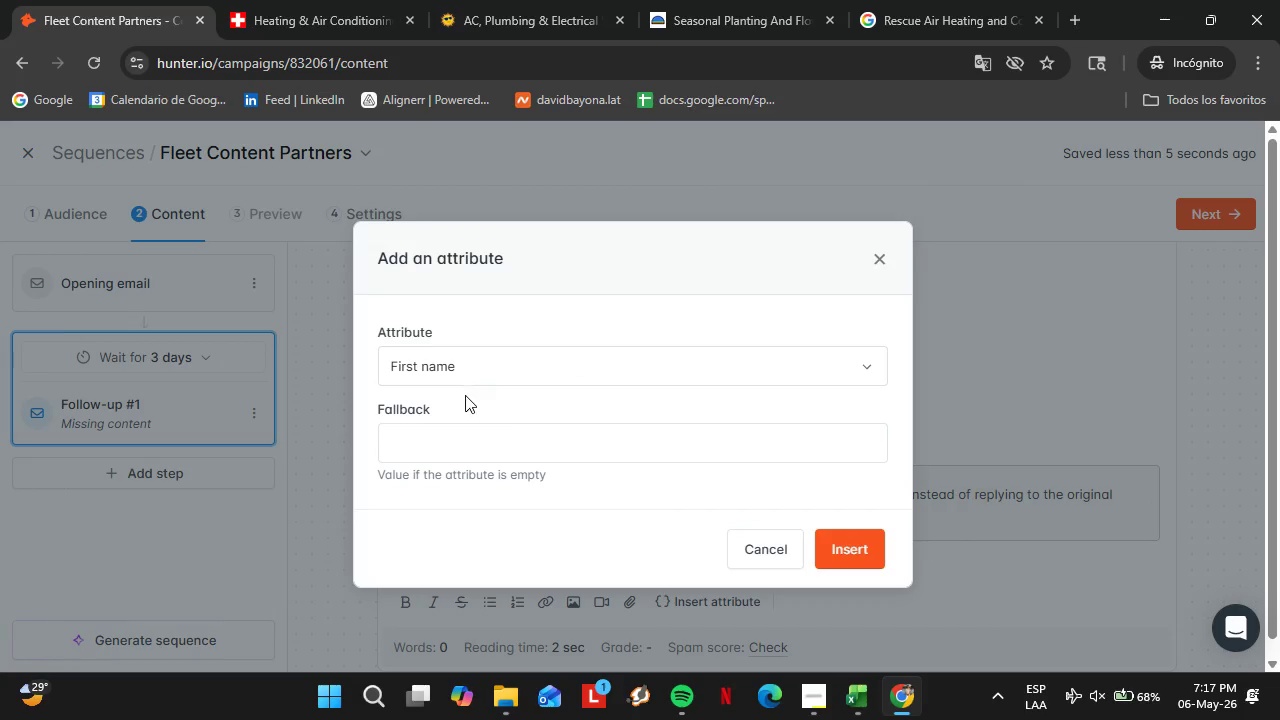 
left_click([467, 366])
 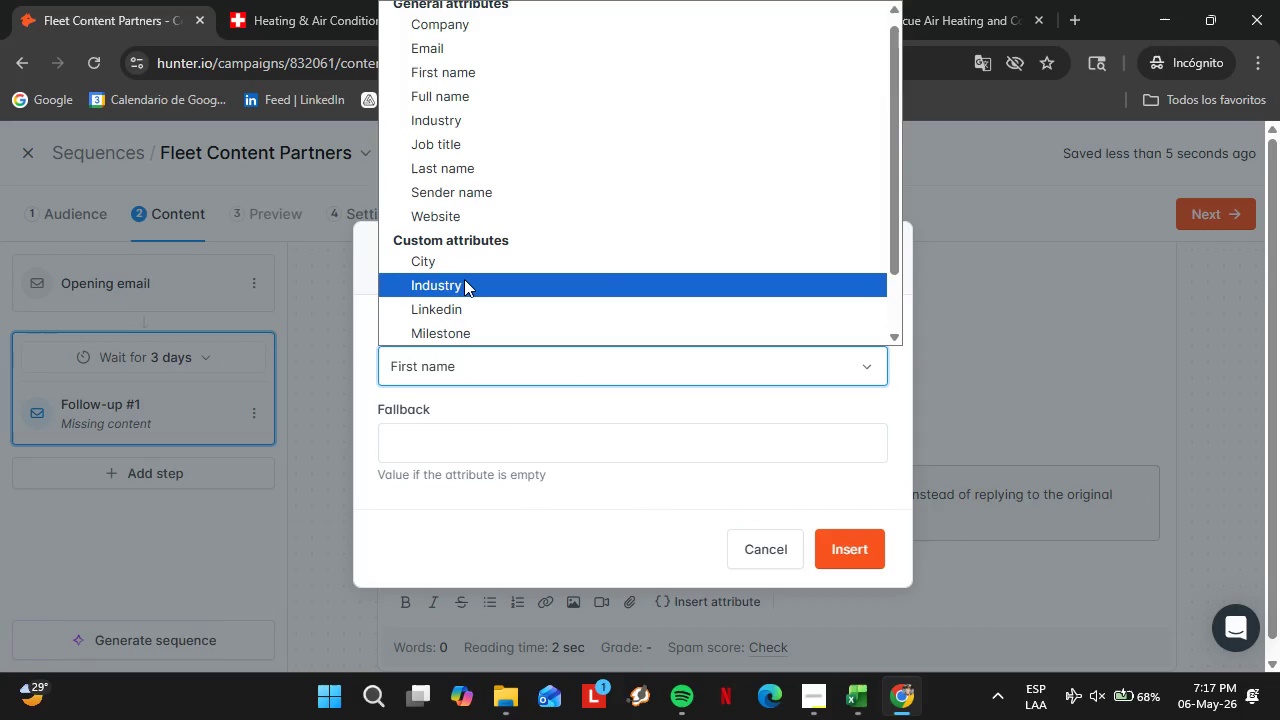 
left_click([464, 279])
 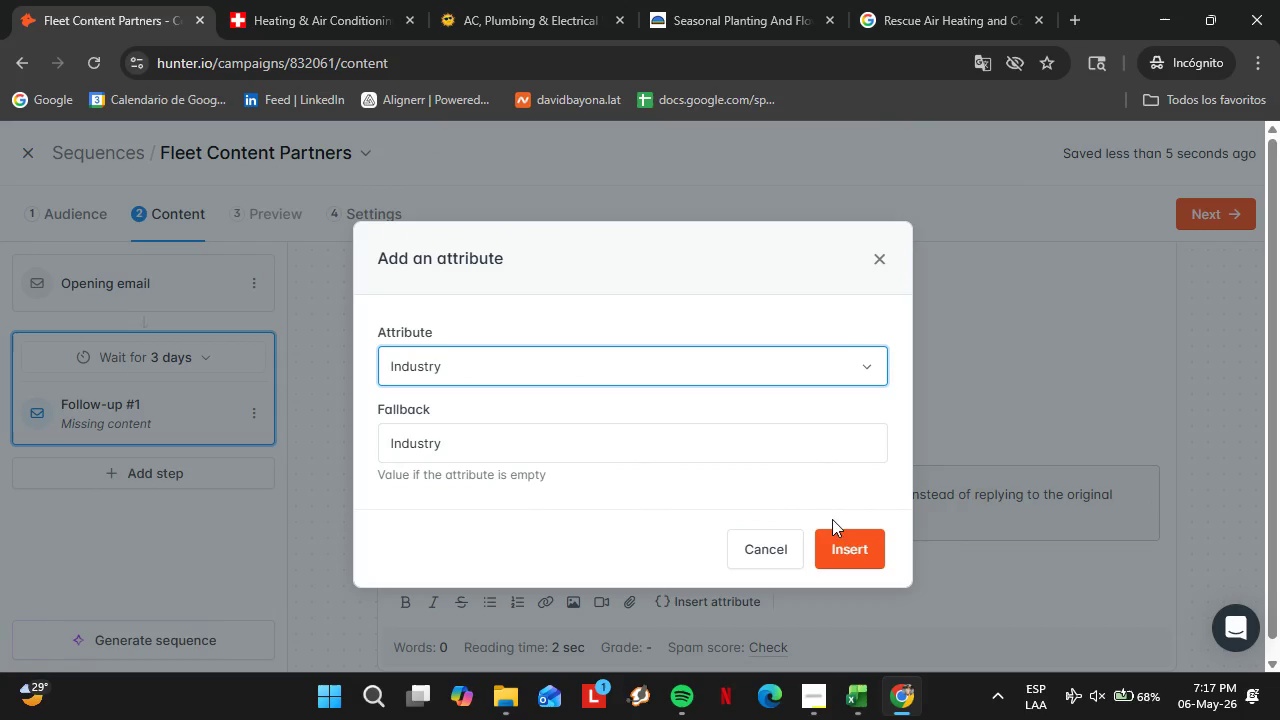 
left_click([850, 539])
 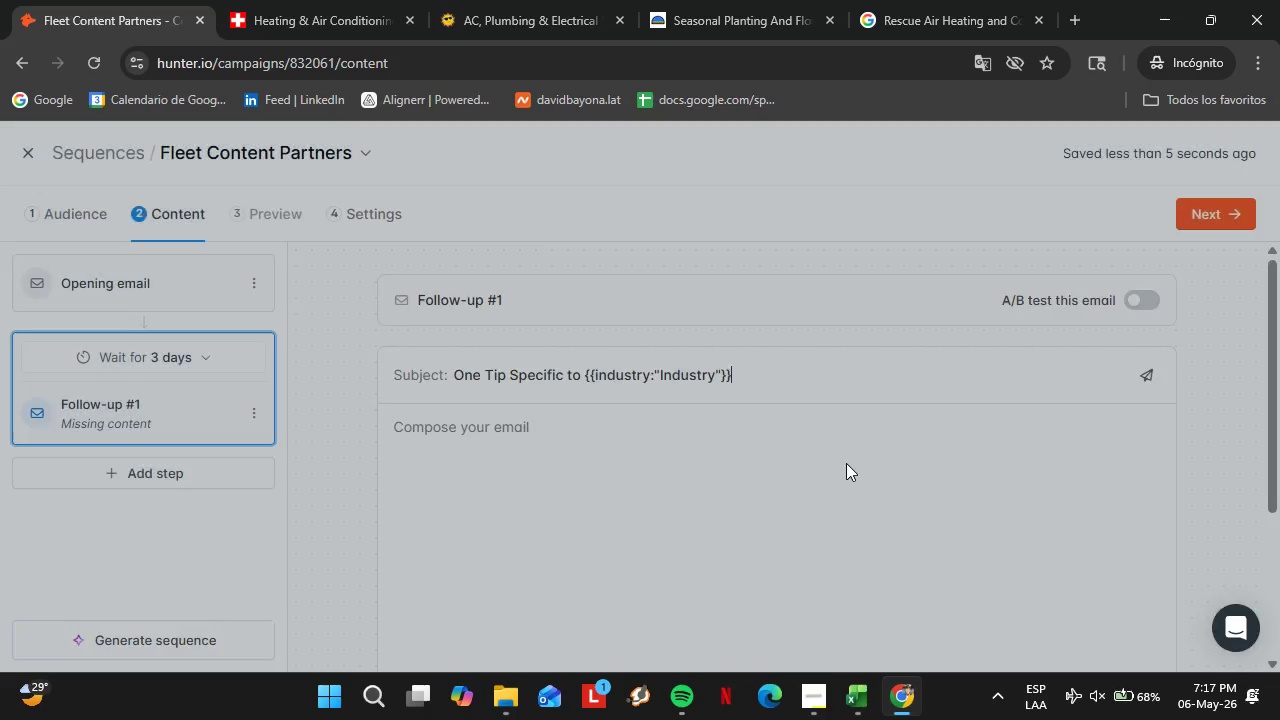 
left_click([698, 408])
 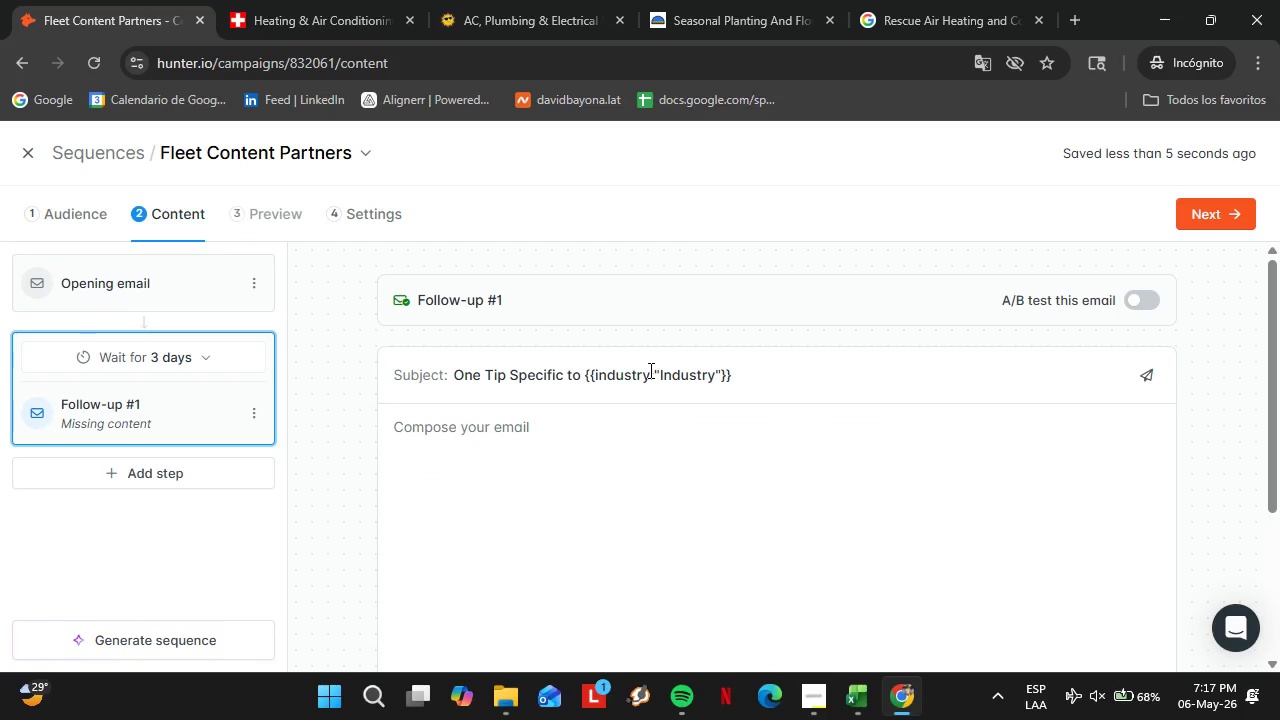 
scroll: coordinate [837, 453], scroll_direction: up, amount: 4.0
 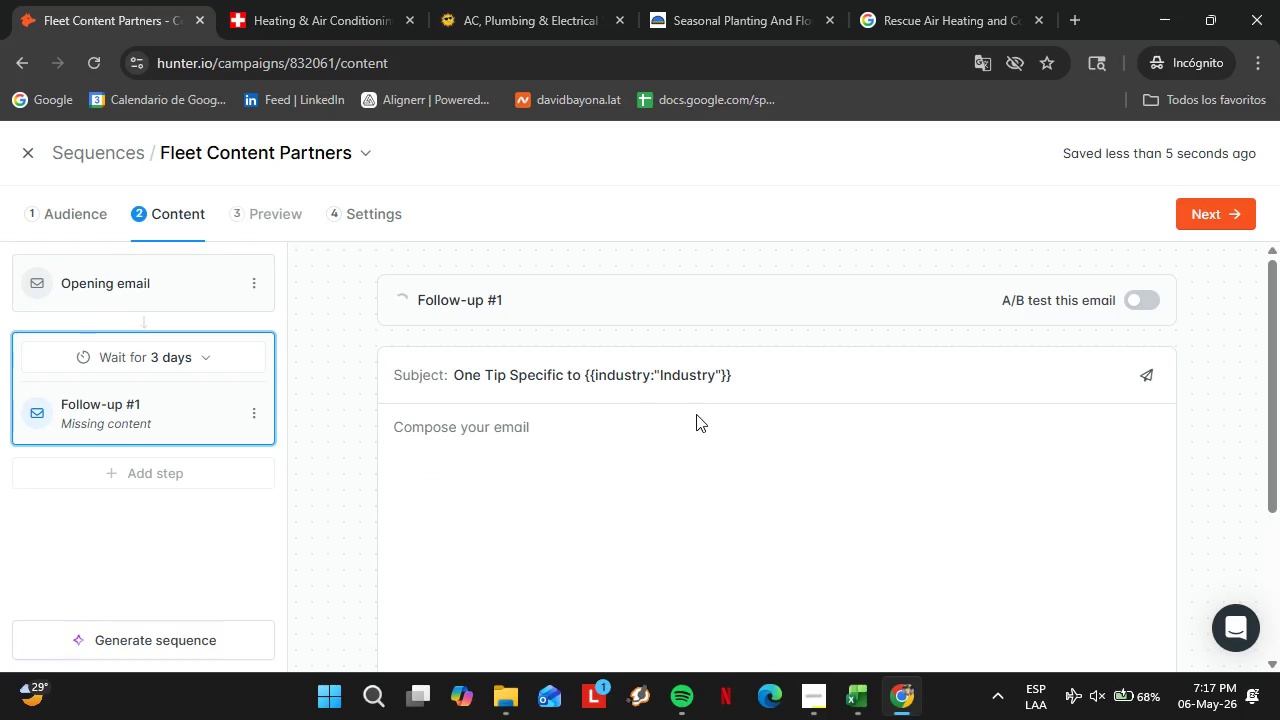 
left_click_drag(start_coordinate=[649, 370], to_coordinate=[720, 367])
 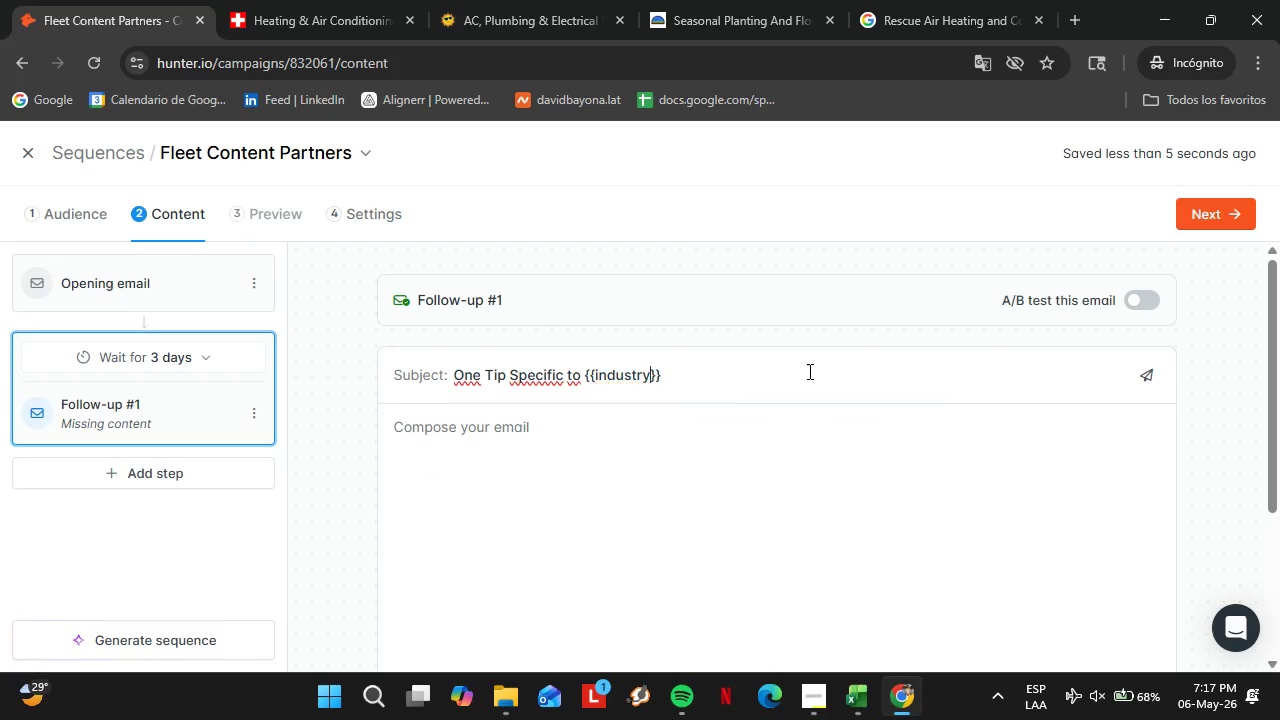 
key(Backspace)
 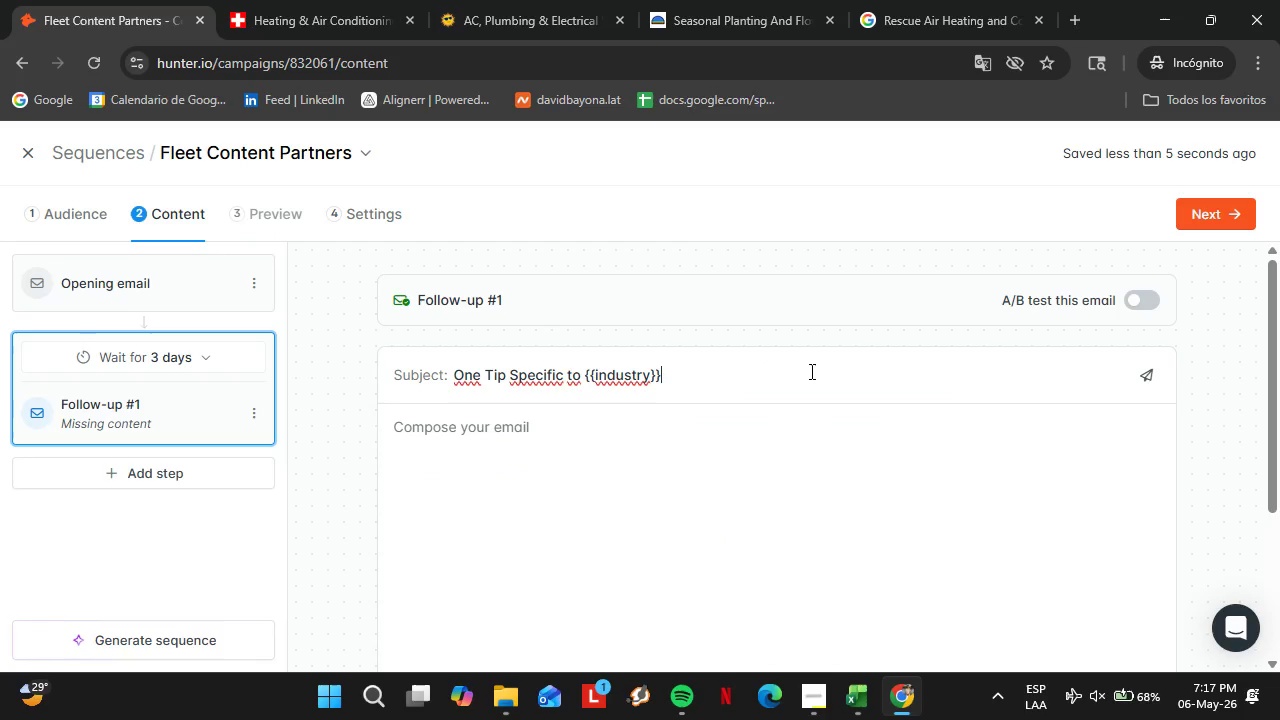 
left_click([810, 371])
 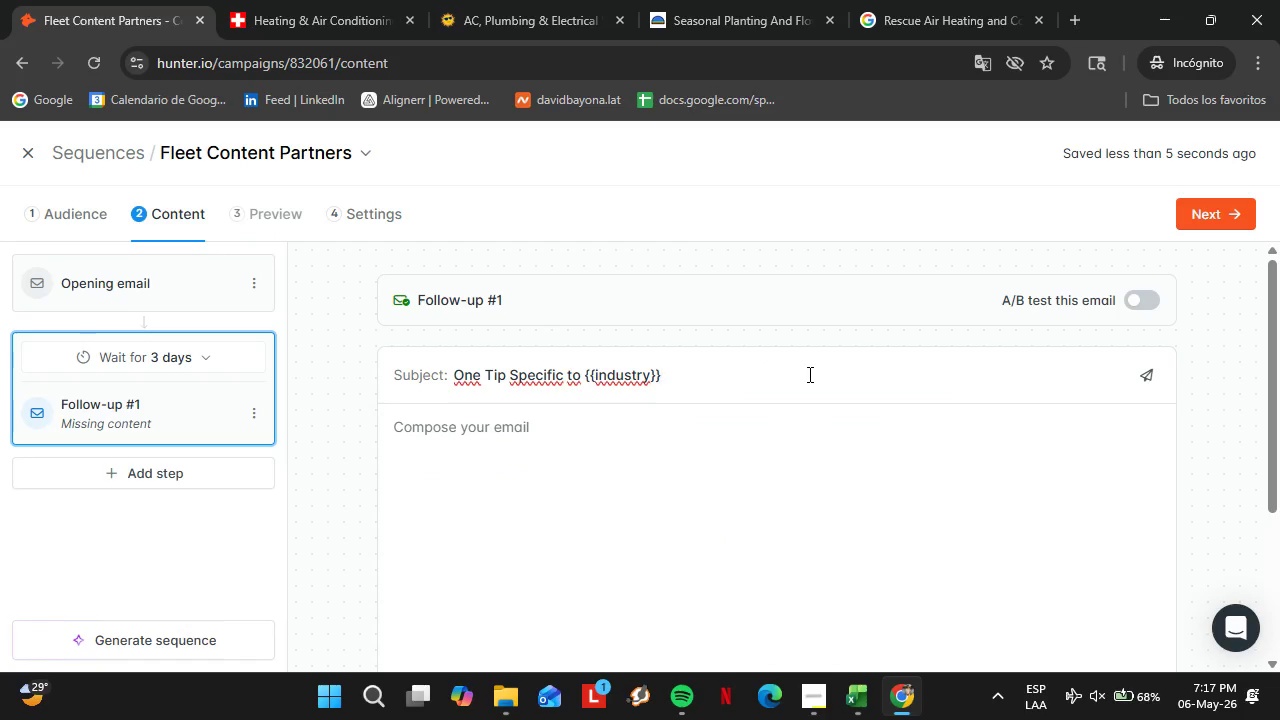 
type( Fleets)
 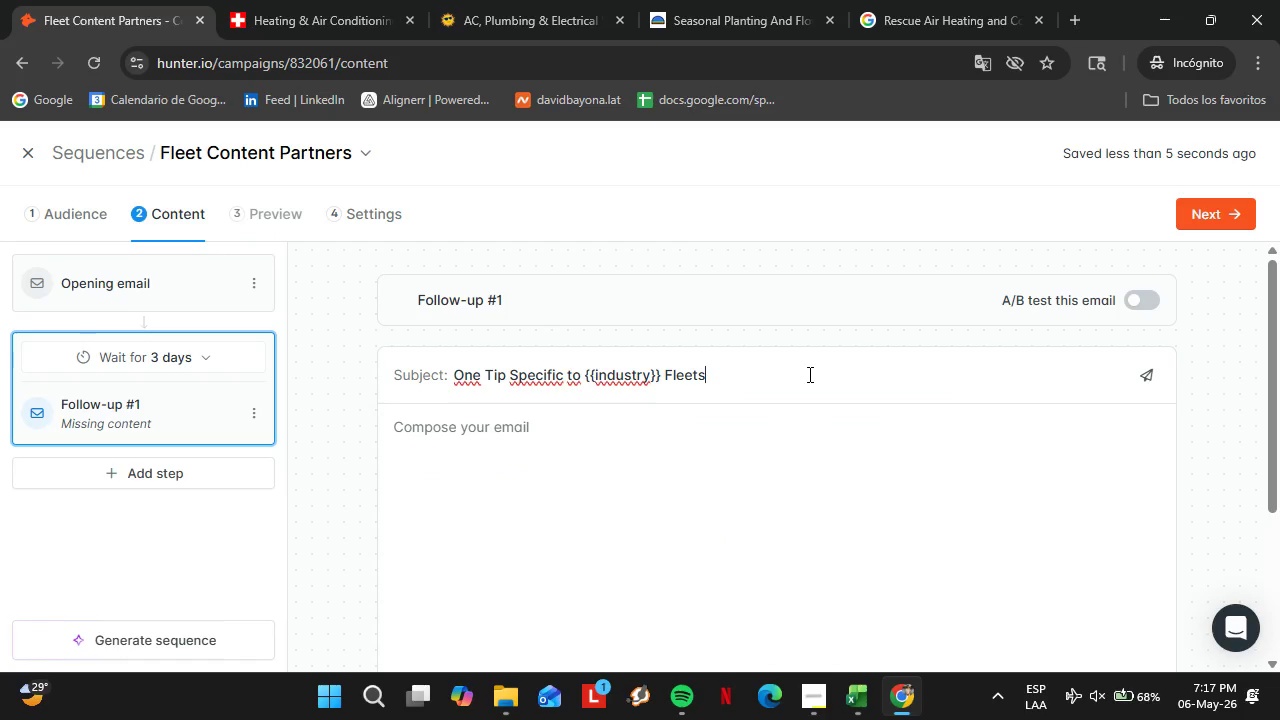 
left_click([837, 540])
 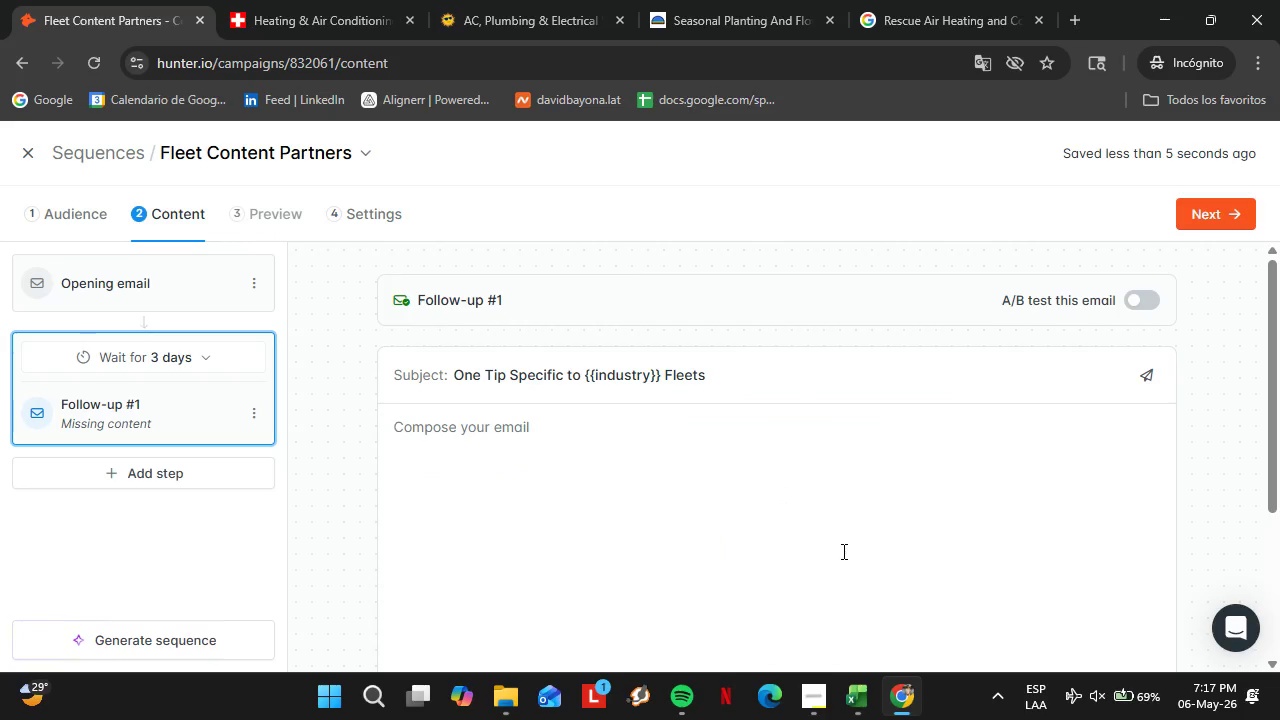 
type(Hi )
 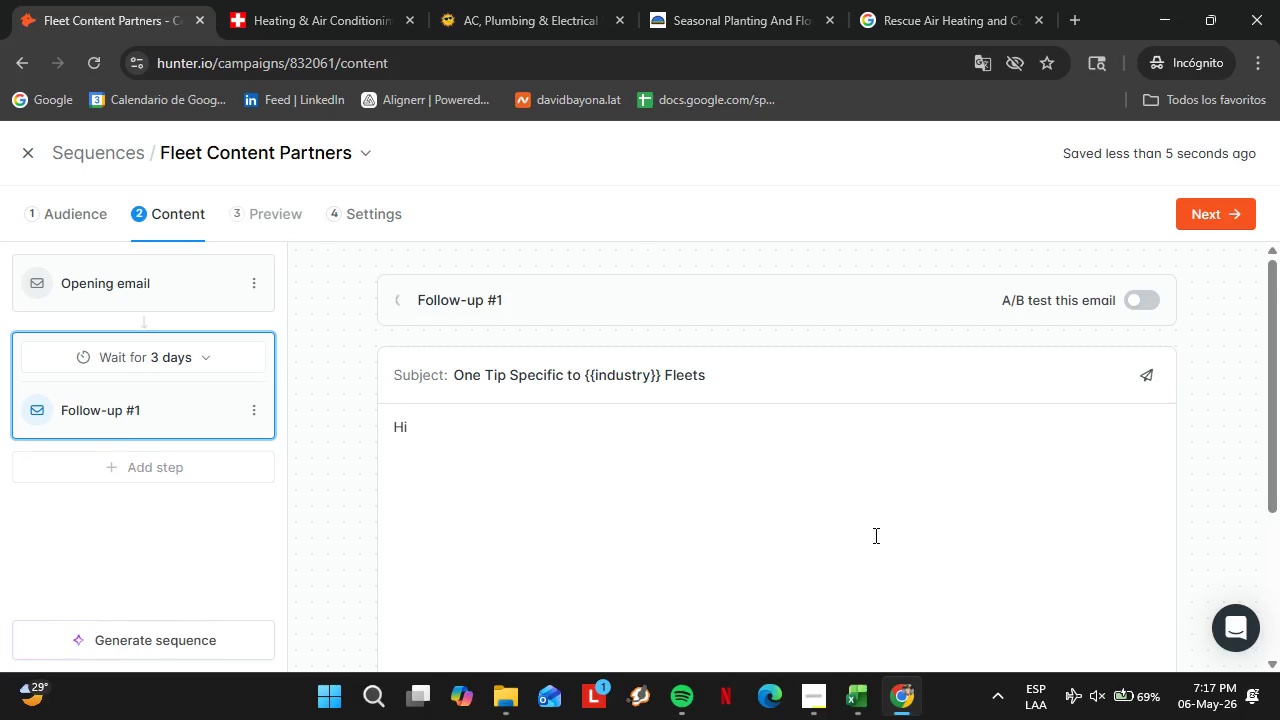 
scroll: coordinate [816, 547], scroll_direction: down, amount: 6.0
 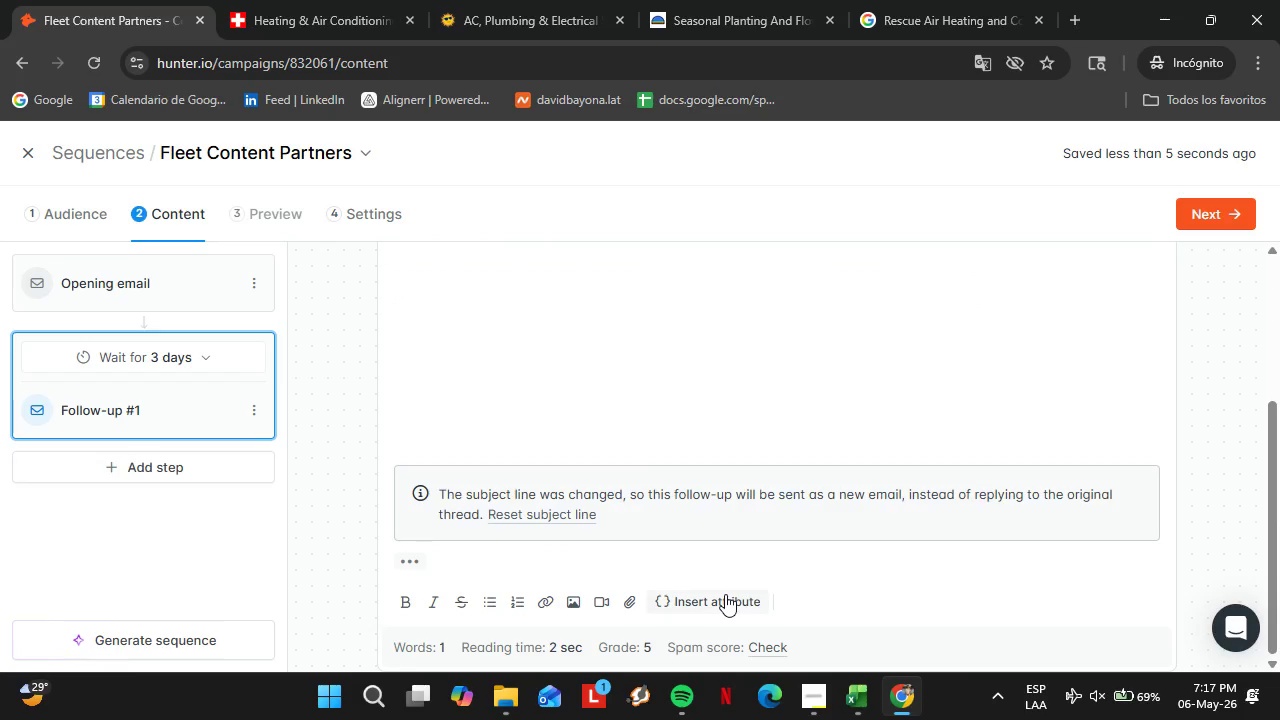 
left_click([725, 594])
 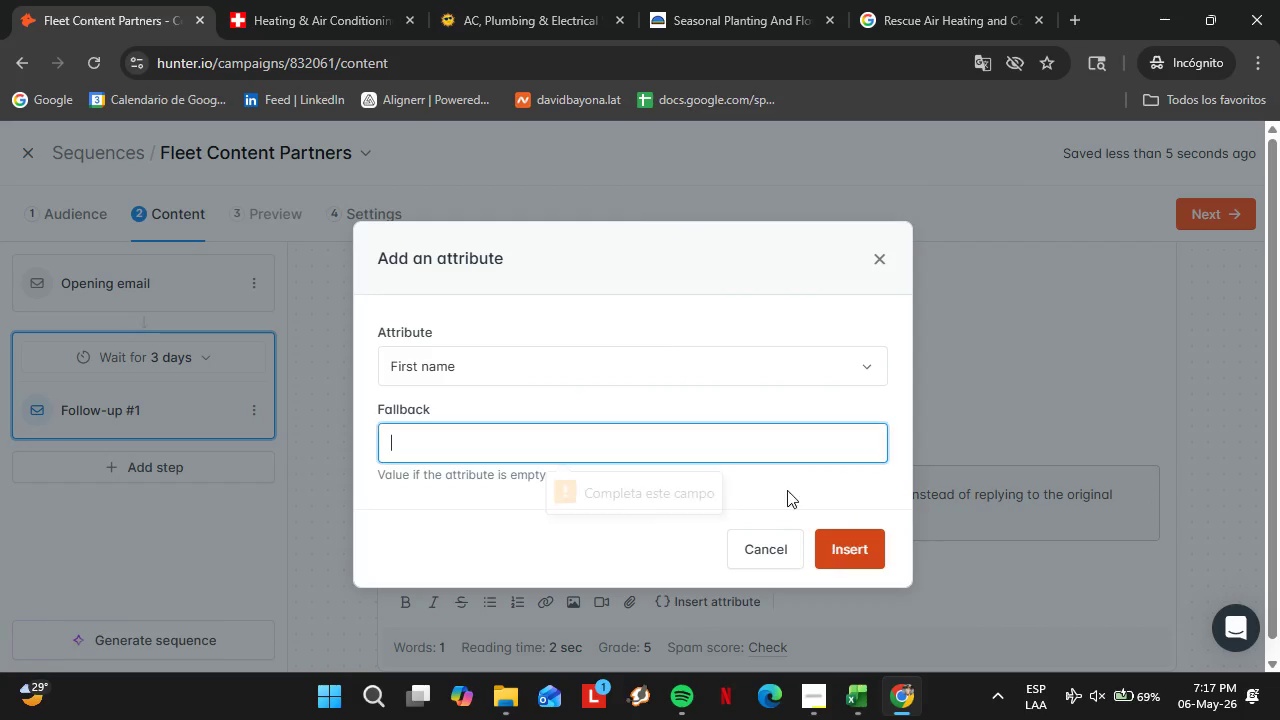 
left_click([577, 467])
 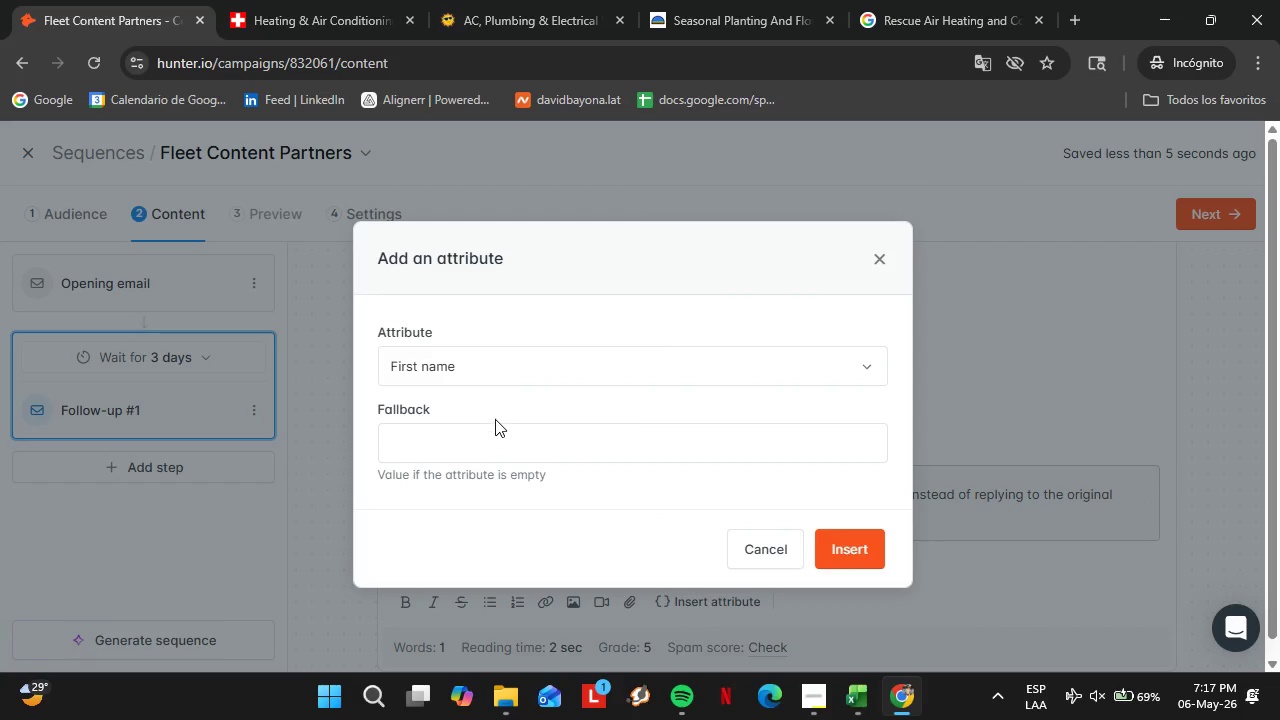 
left_click_drag(start_coordinate=[494, 409], to_coordinate=[495, 416])
 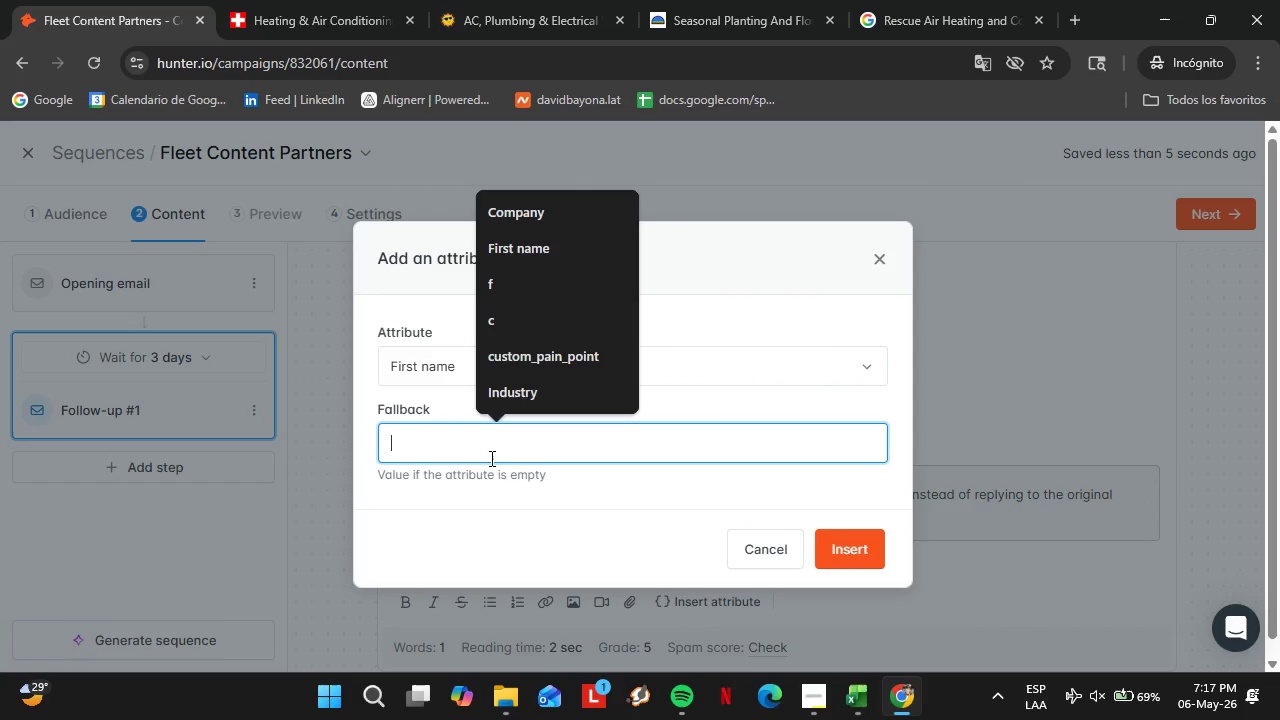 
left_click_drag(start_coordinate=[495, 462], to_coordinate=[490, 458])
 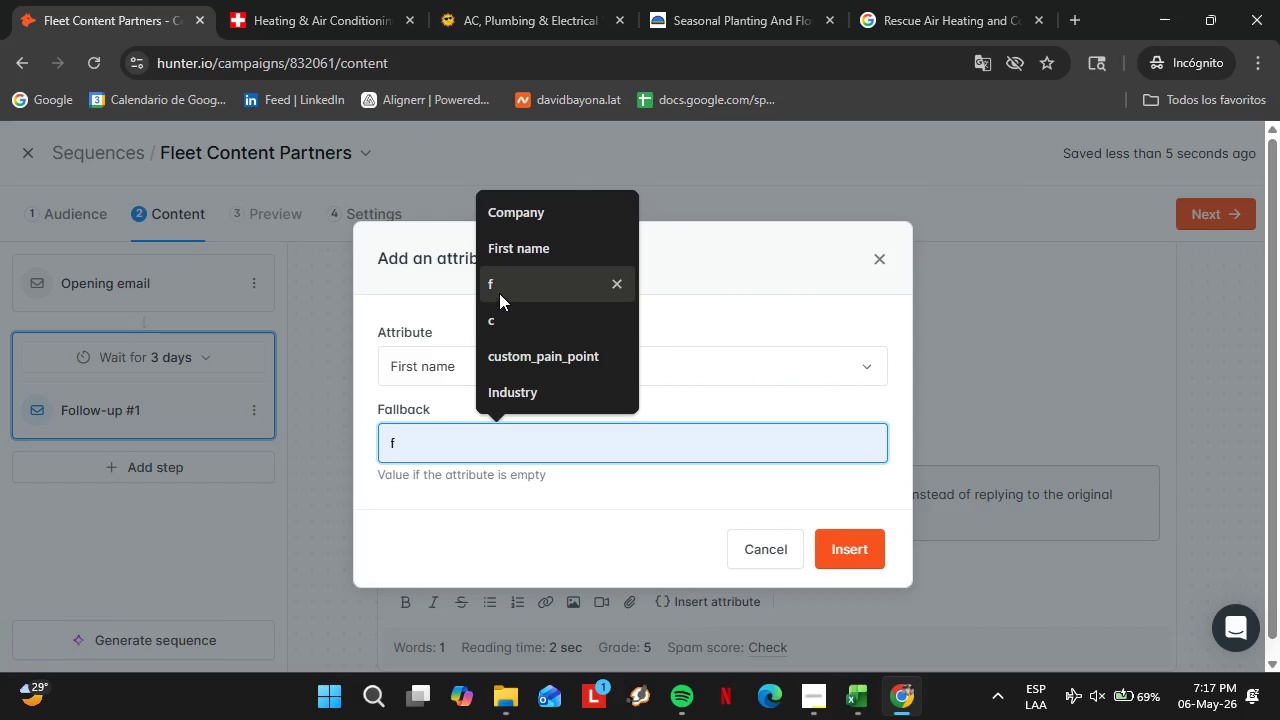 
left_click([499, 293])
 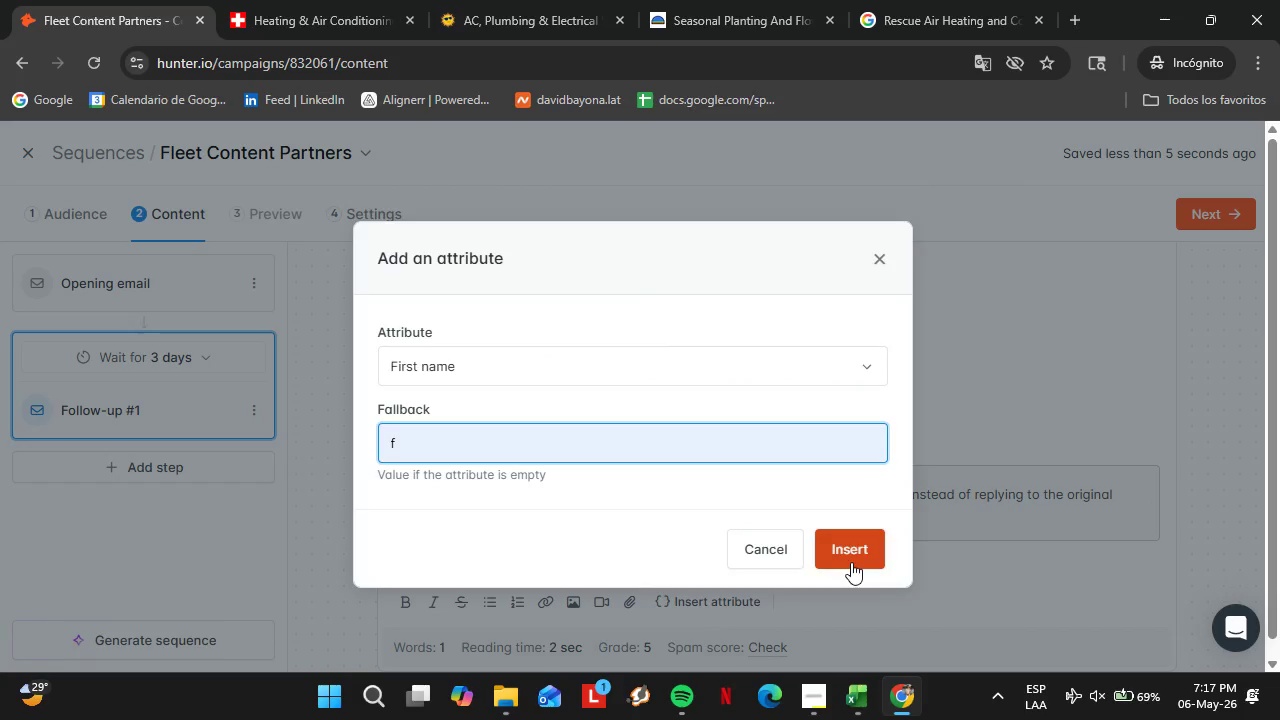 
left_click([582, 434])
 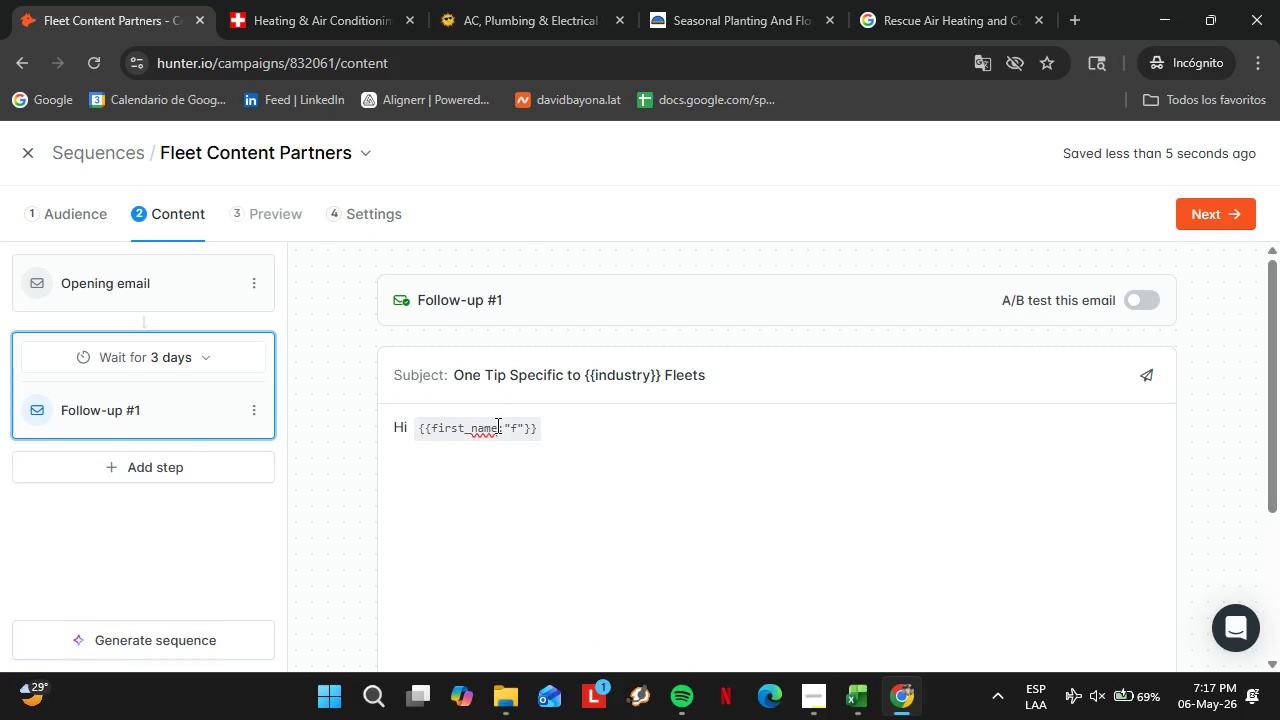 
scroll: coordinate [695, 415], scroll_direction: up, amount: 7.0
 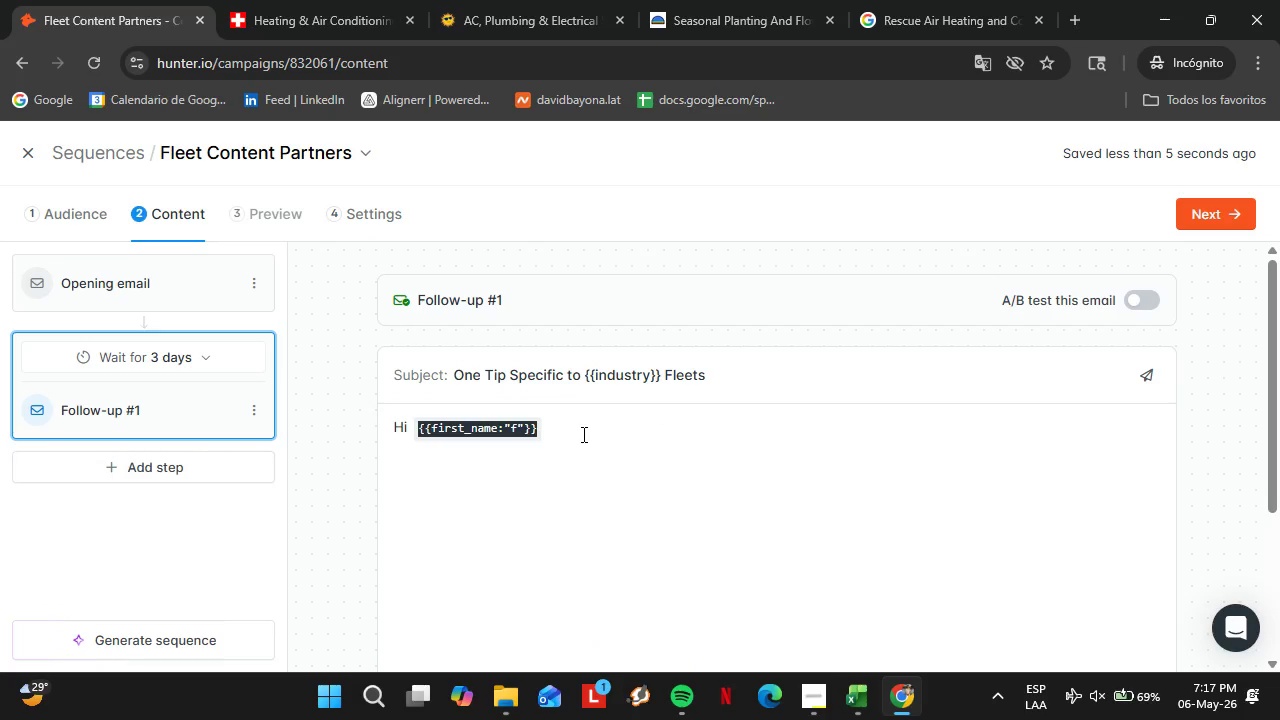 
left_click_drag(start_coordinate=[496, 425], to_coordinate=[527, 427])
 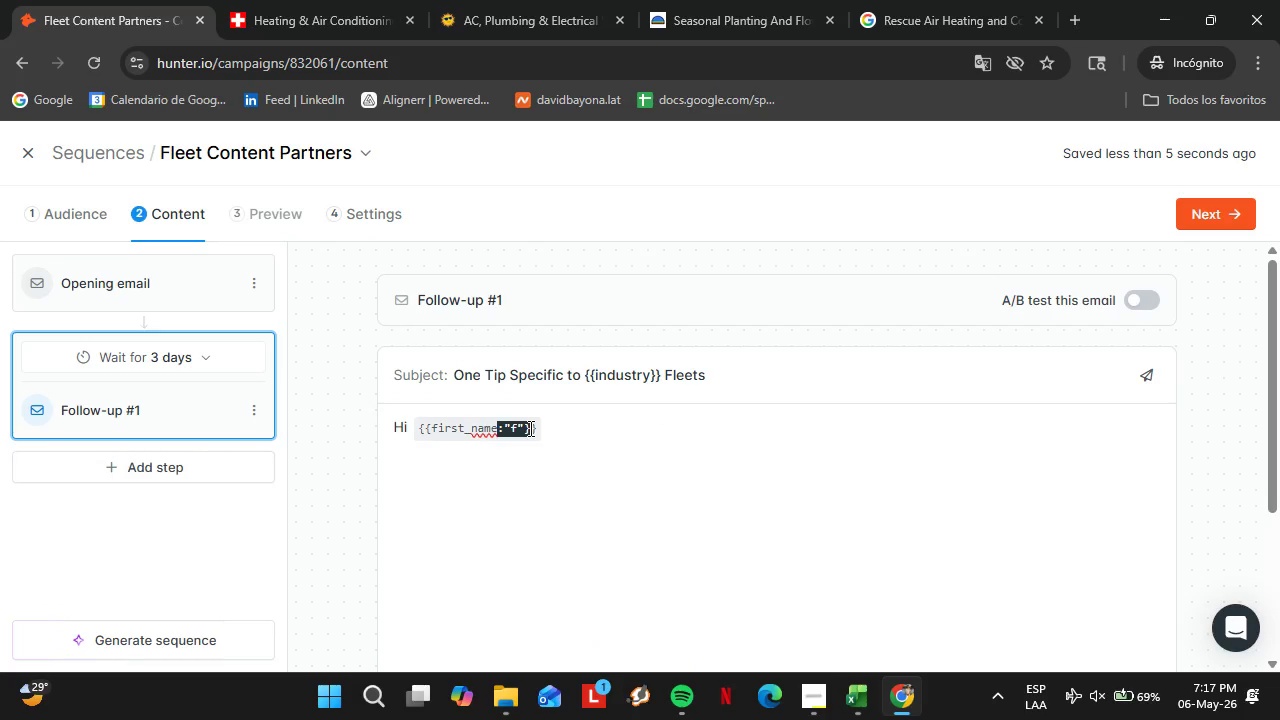 
key(ArrowRight)
 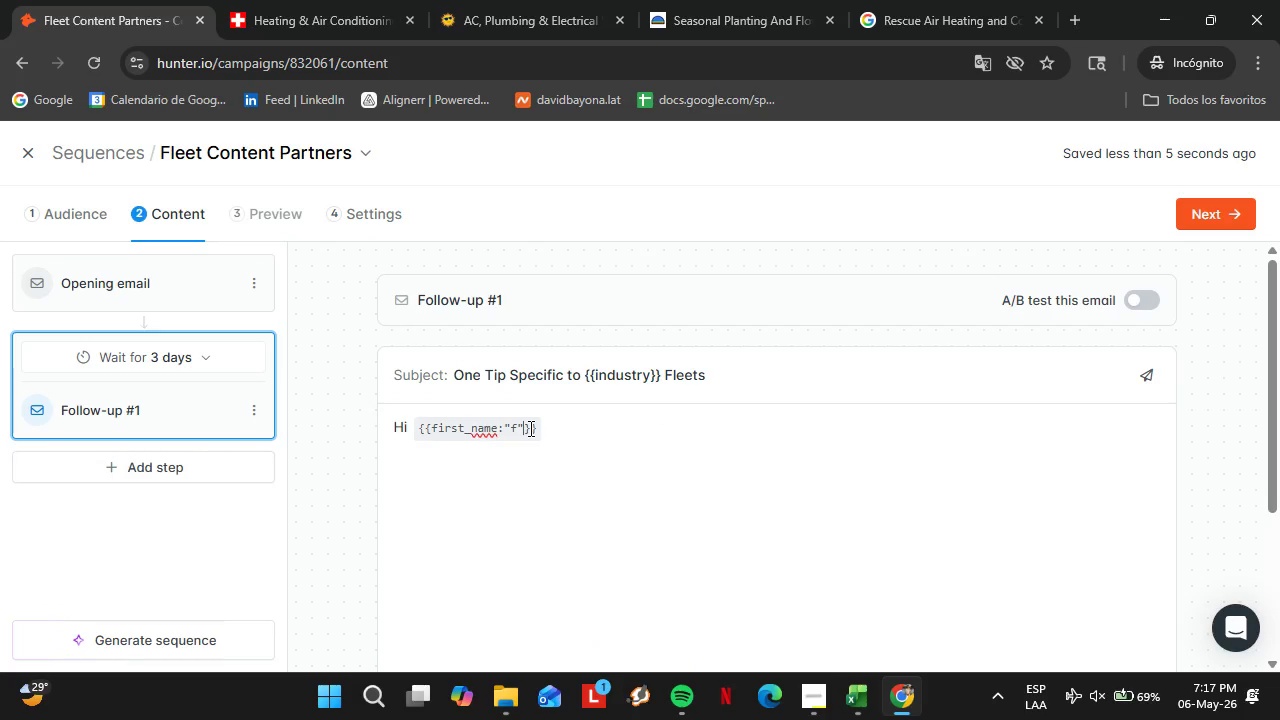 
key(ArrowLeft)
 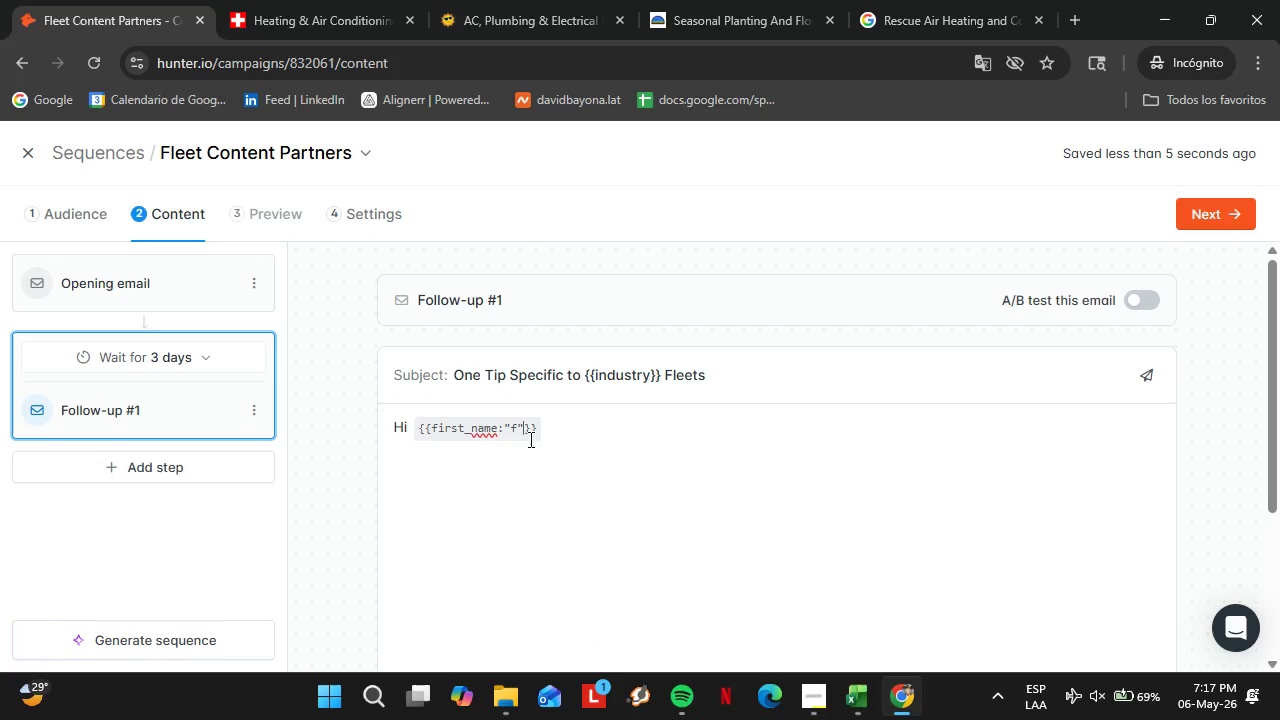 
key(Control+ControlRight)
 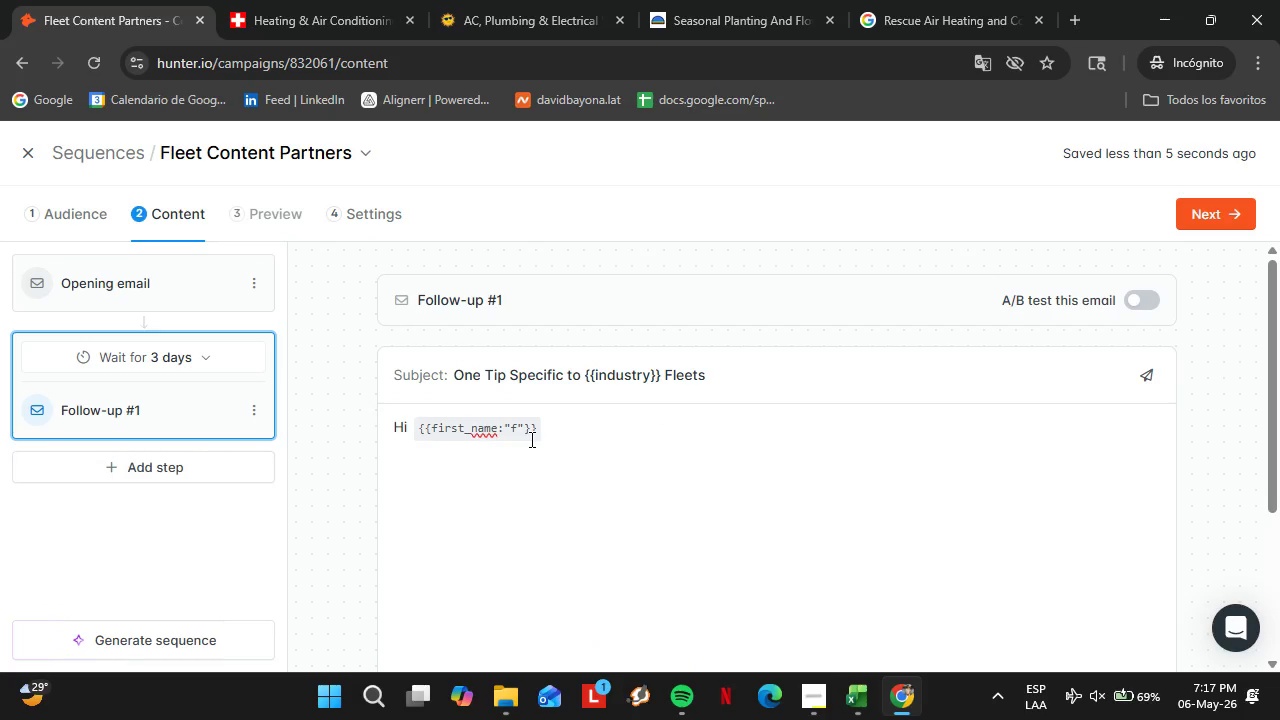 
key(Backspace)
 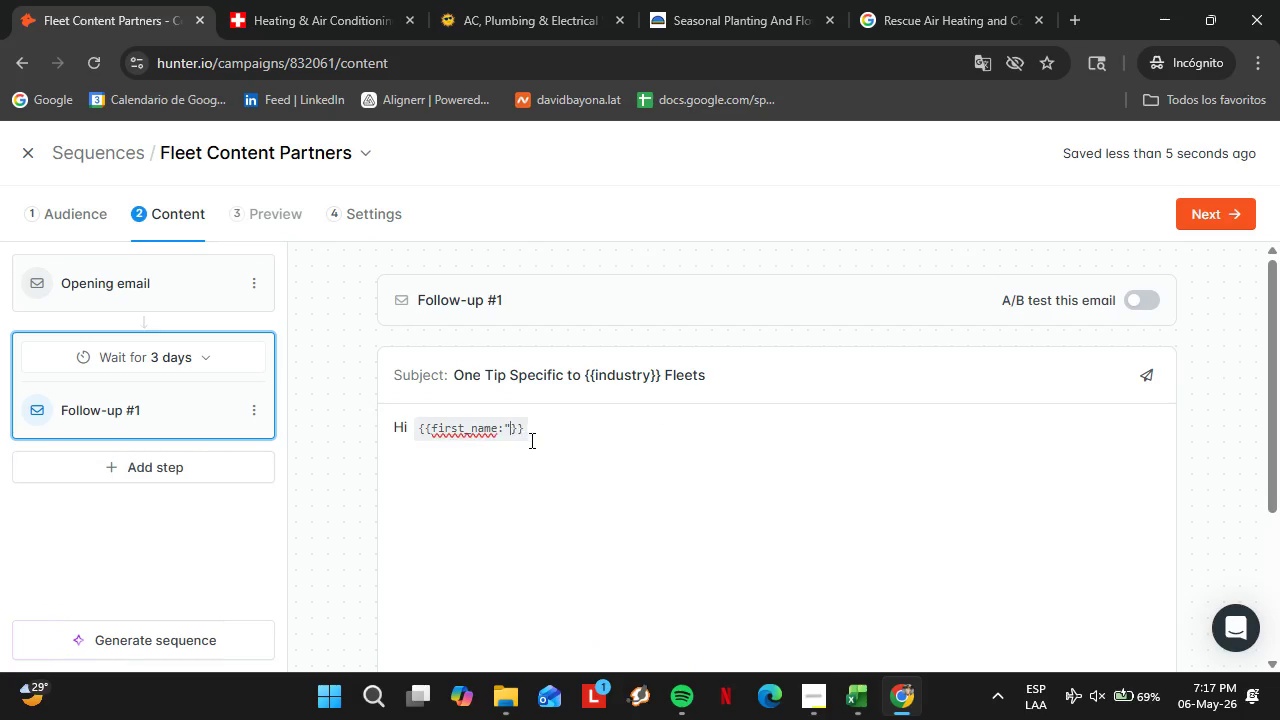 
key(Backspace)
 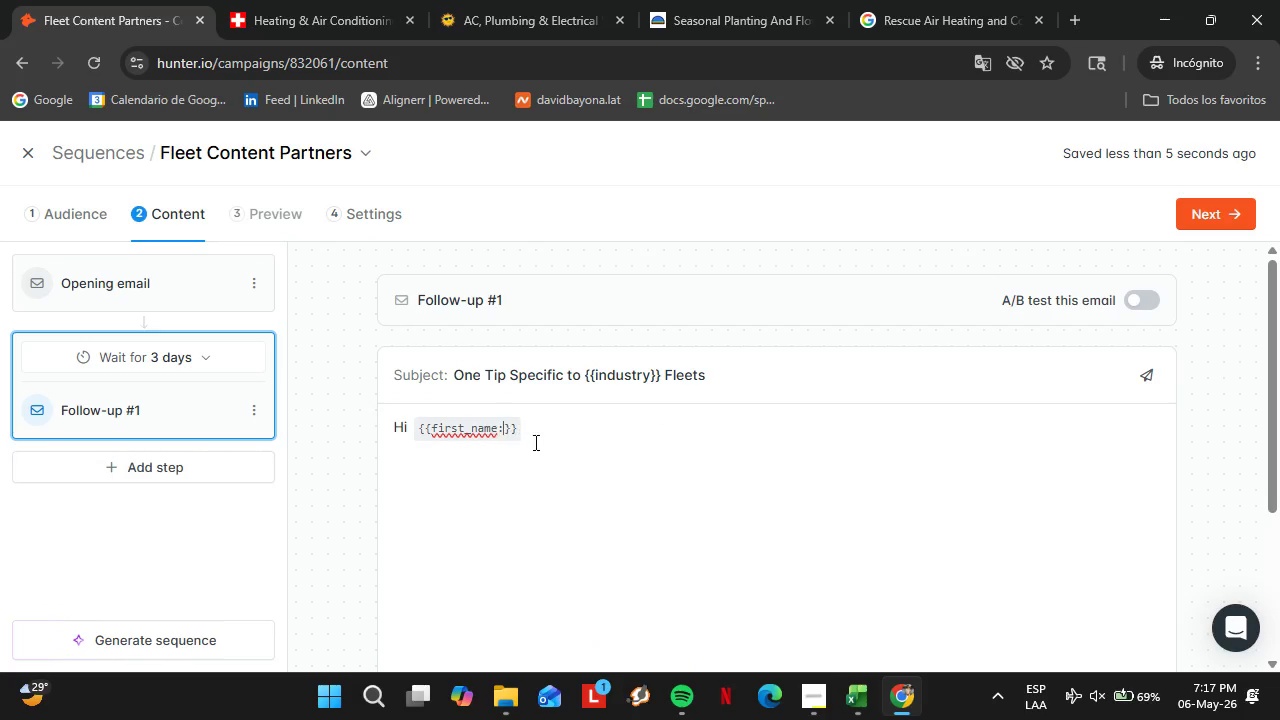 
key(Backspace)
 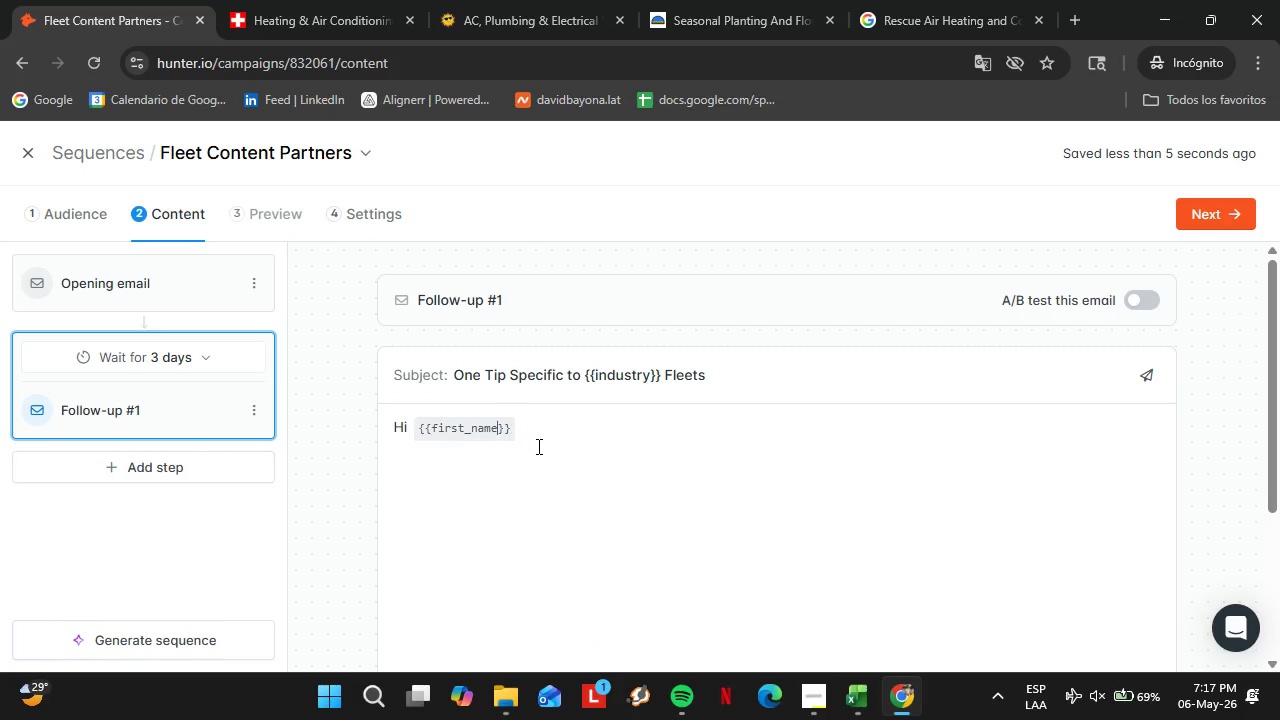 
key(Backspace)
 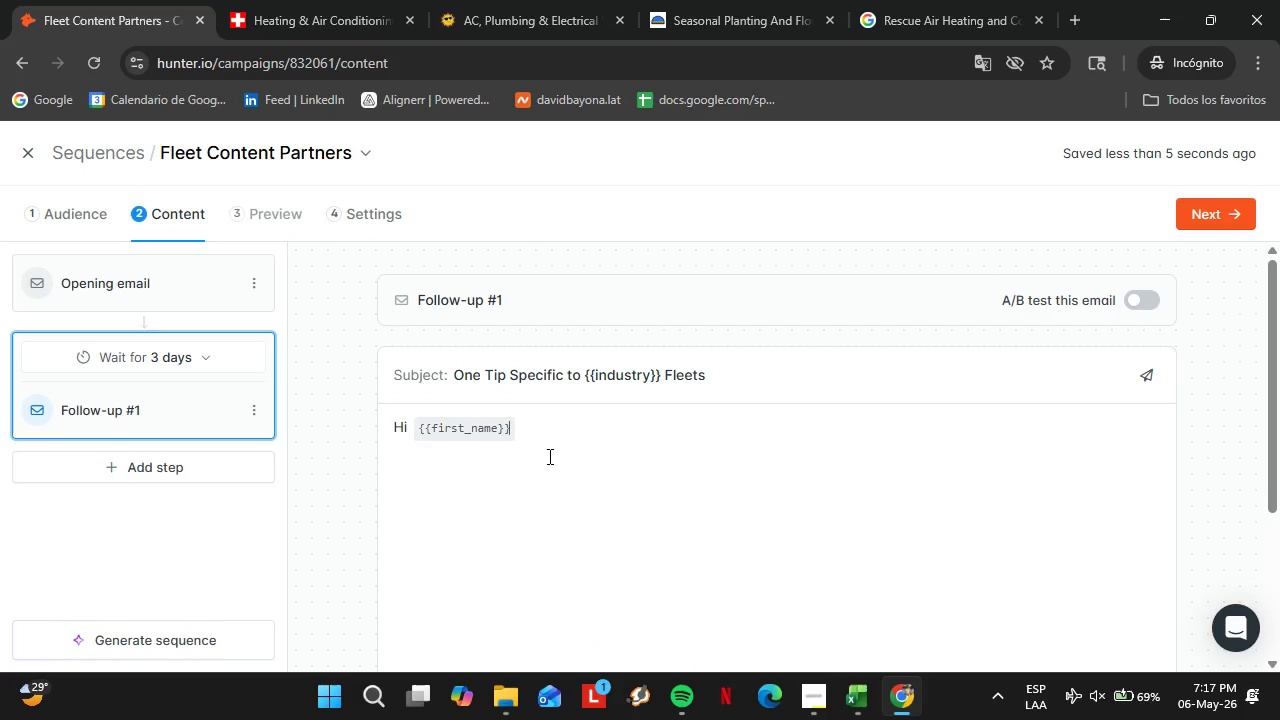 
left_click([548, 456])
 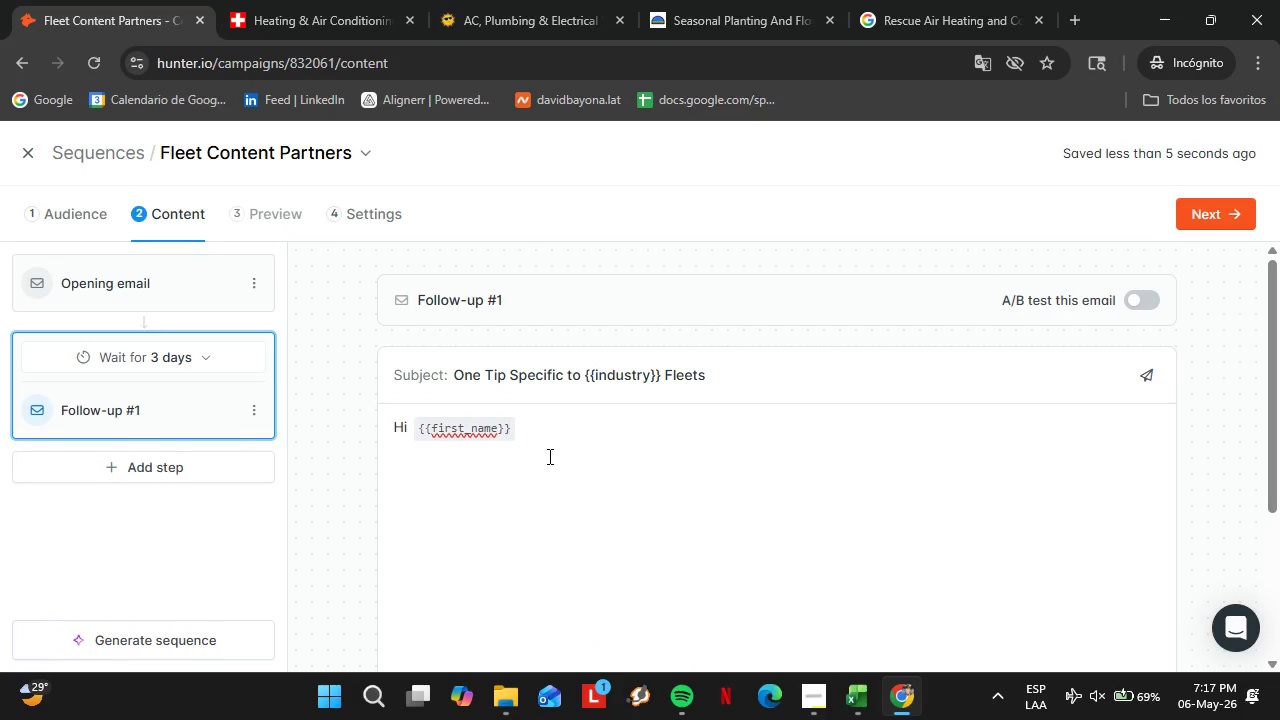 
wait(6.19)
 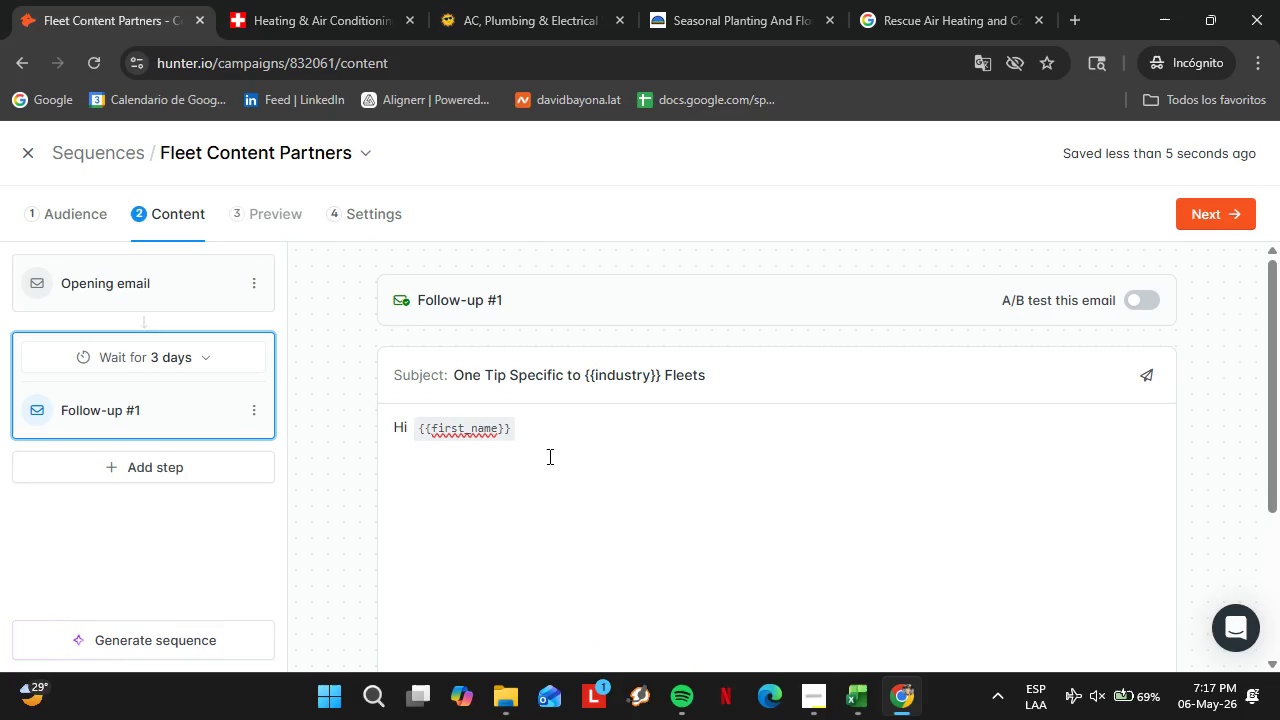 
key(Comma)
 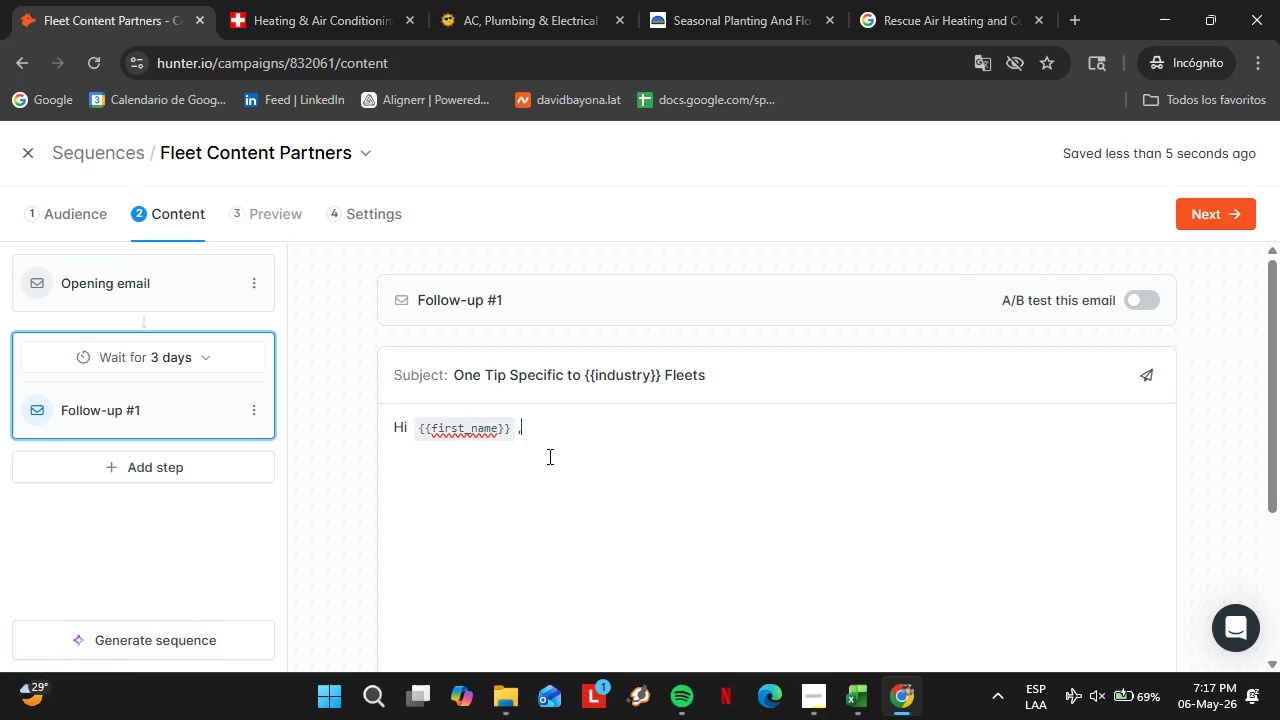 
key(Shift+Enter)
 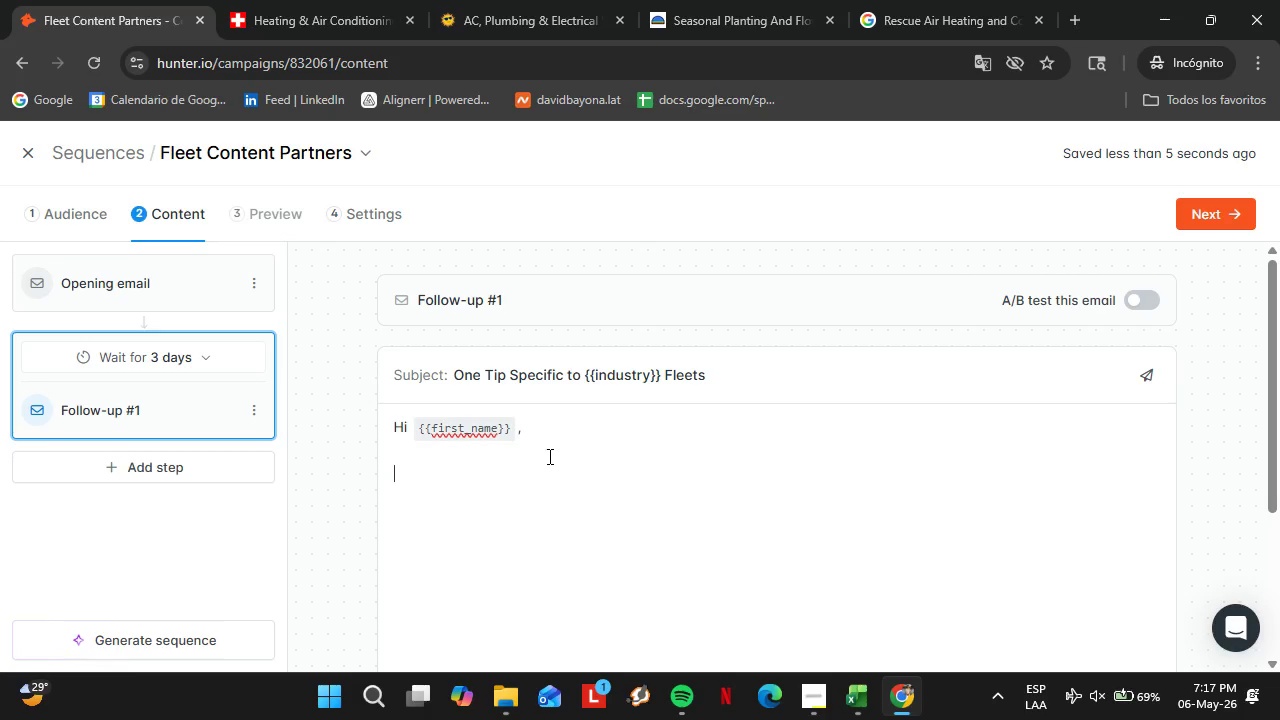 
key(Shift+Enter)
 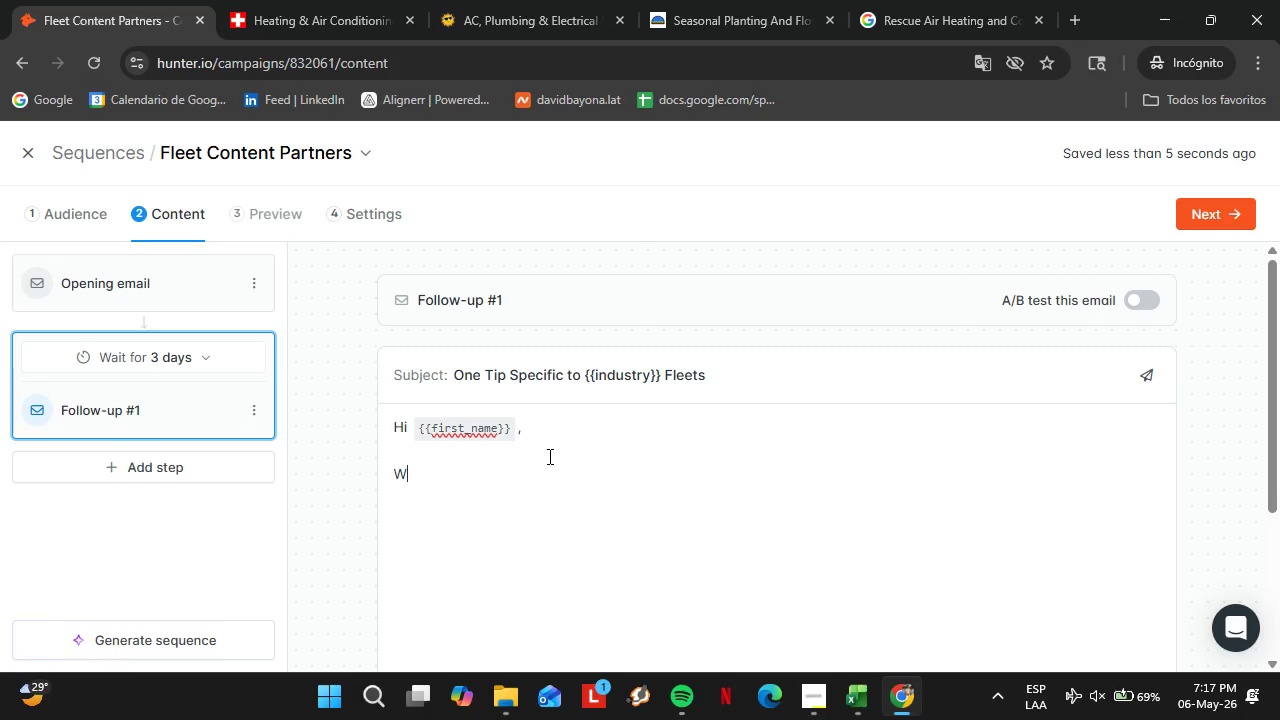 
type(Wanted to follow up with something relevant to )
 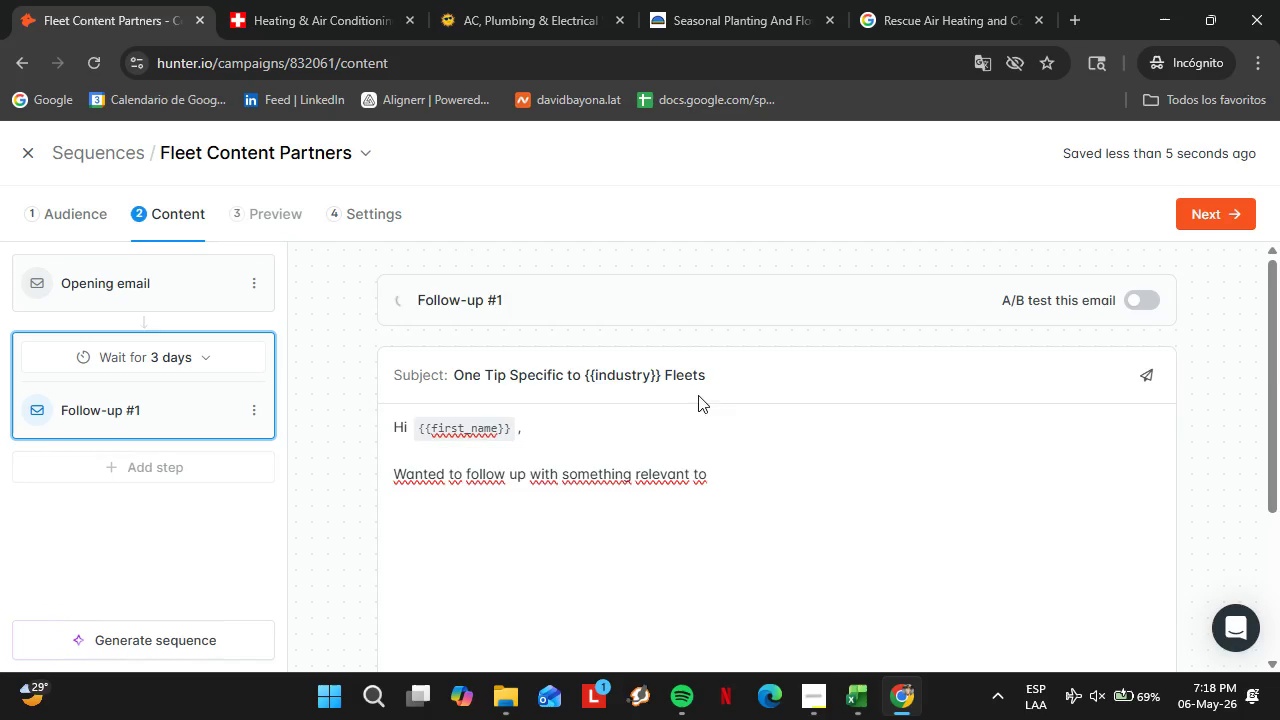 
scroll: coordinate [710, 419], scroll_direction: down, amount: 5.0
 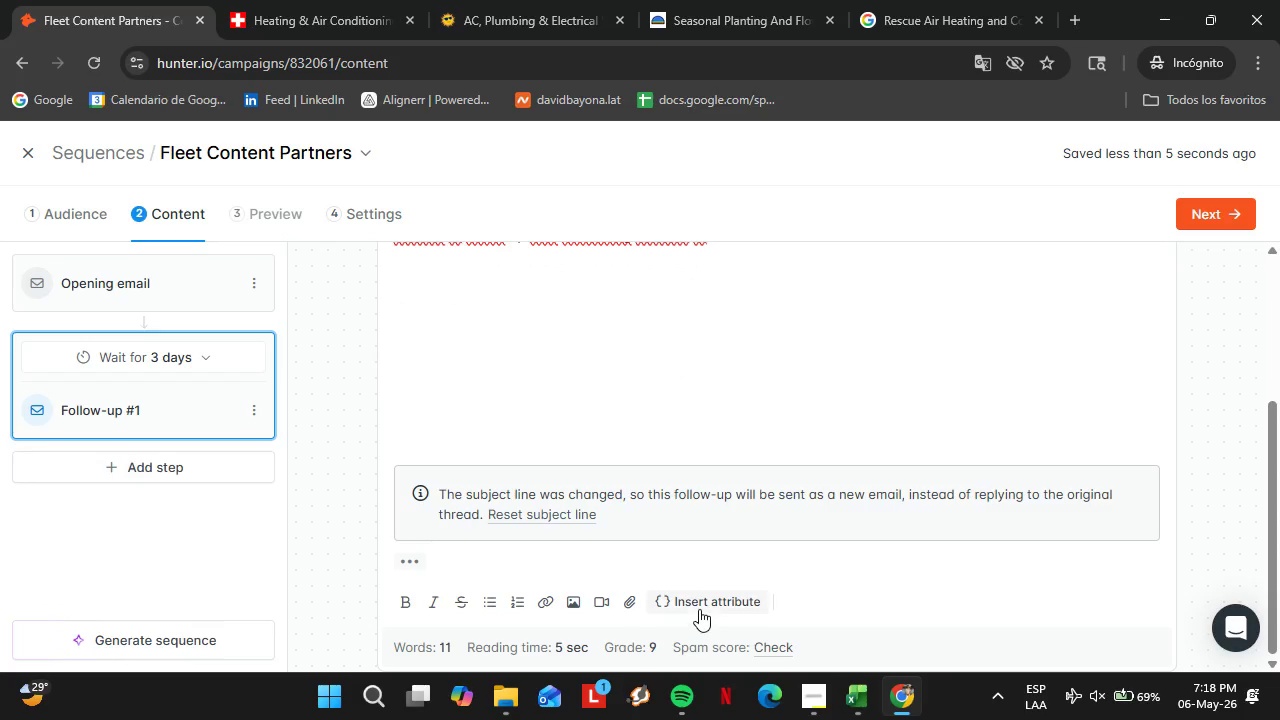 
left_click([697, 608])
 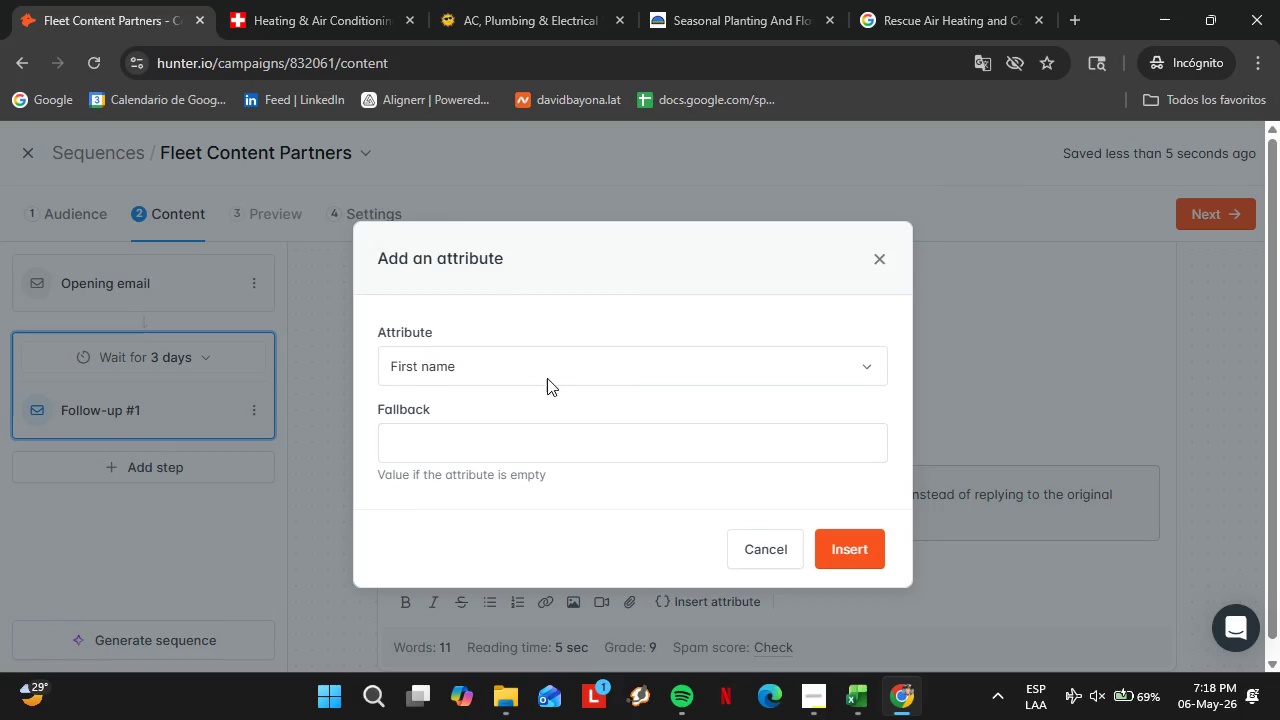 
left_click([546, 377])
 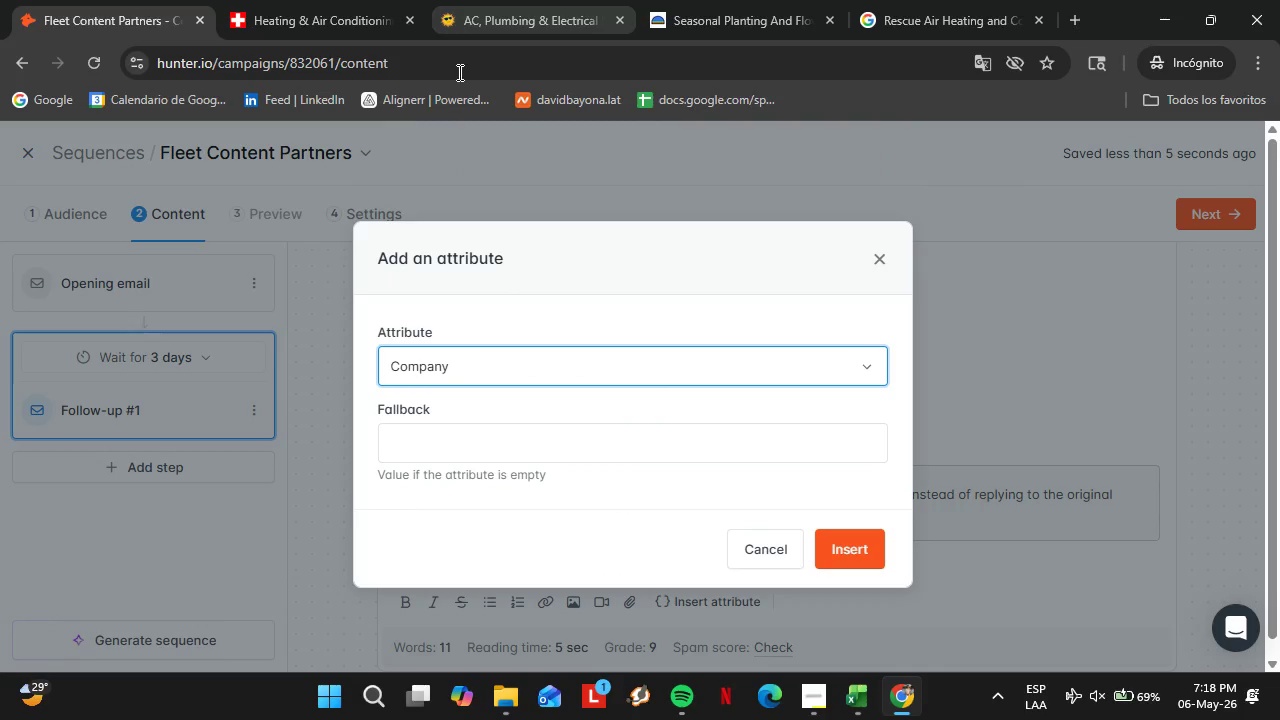 
left_click([463, 448])
 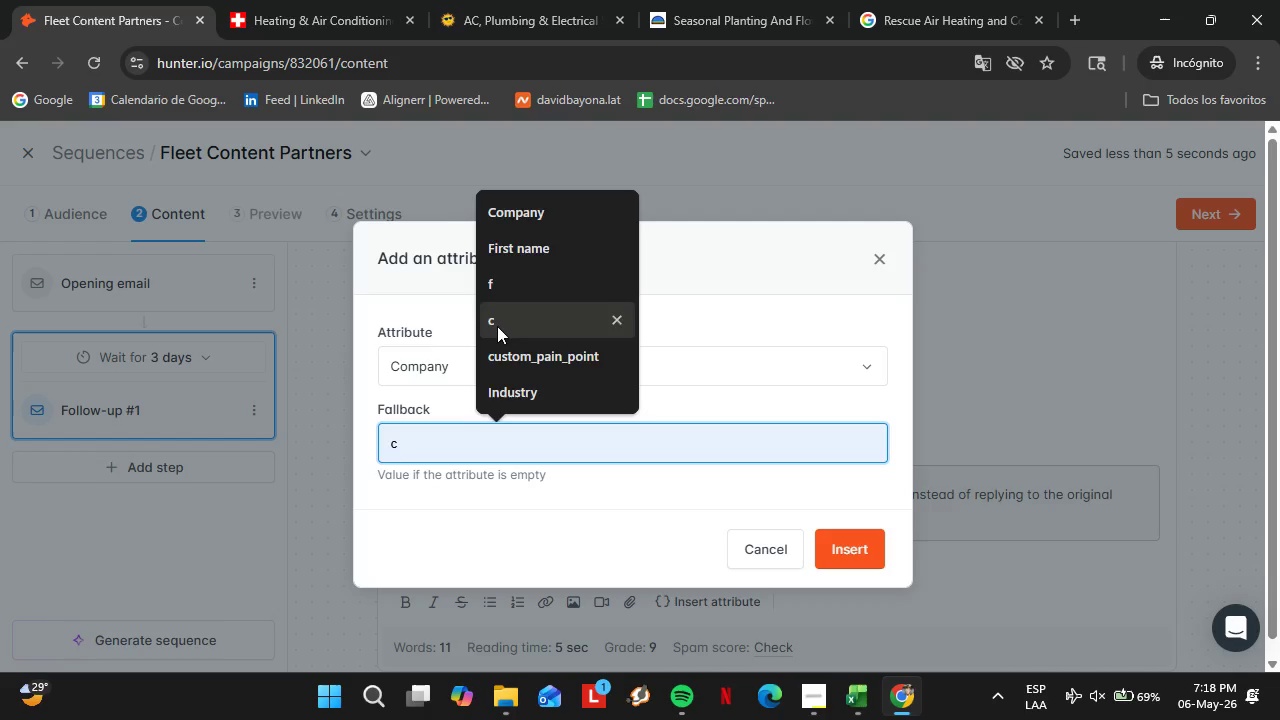 
left_click([497, 325])
 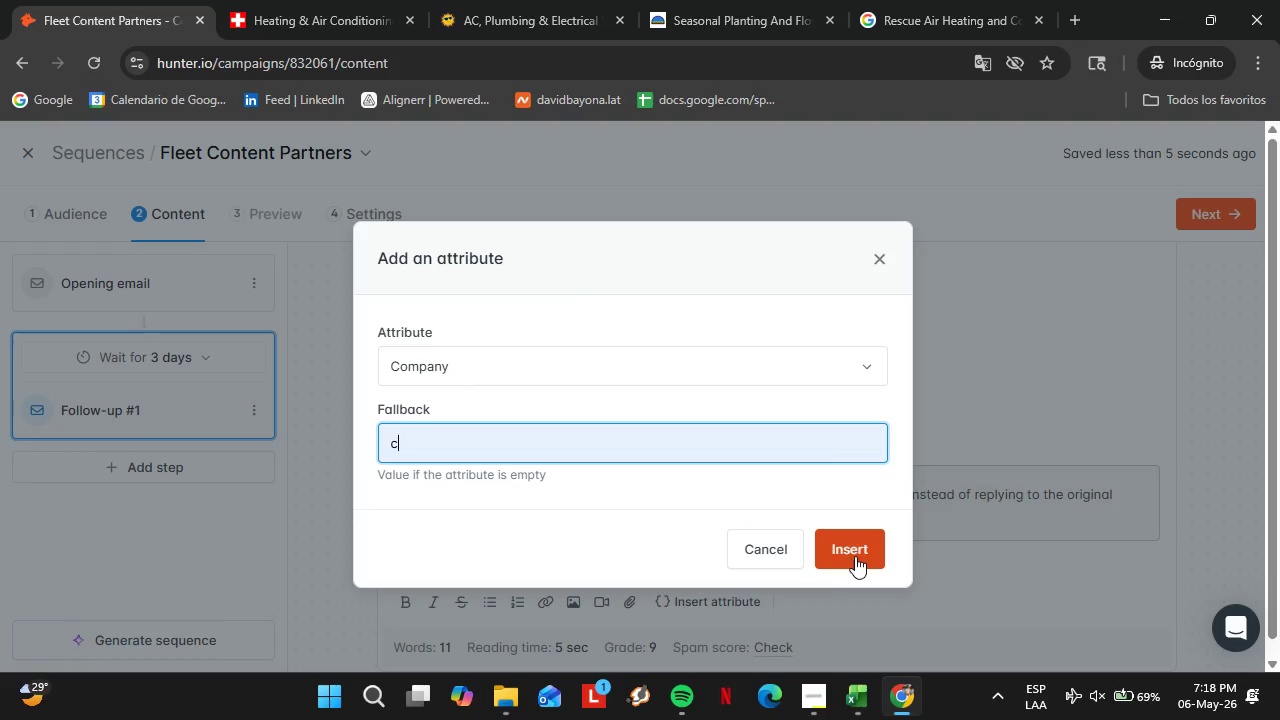 
left_click([855, 556])
 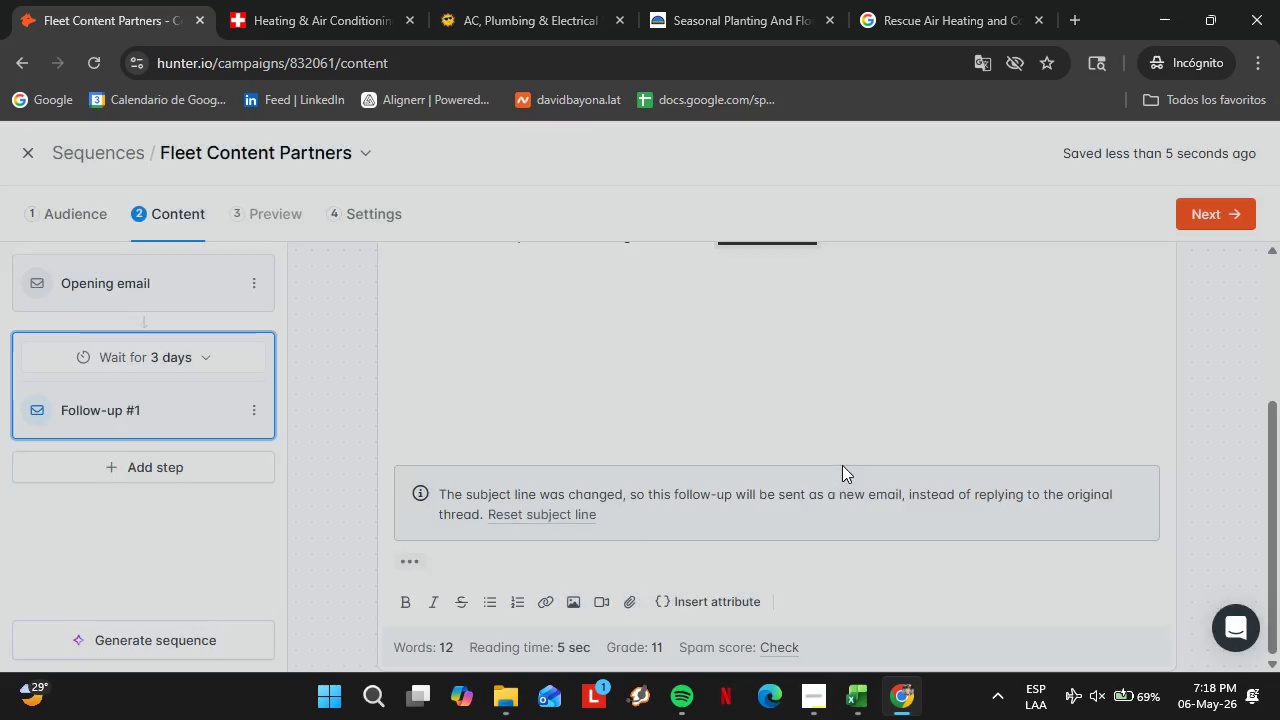 
left_click([791, 480])
 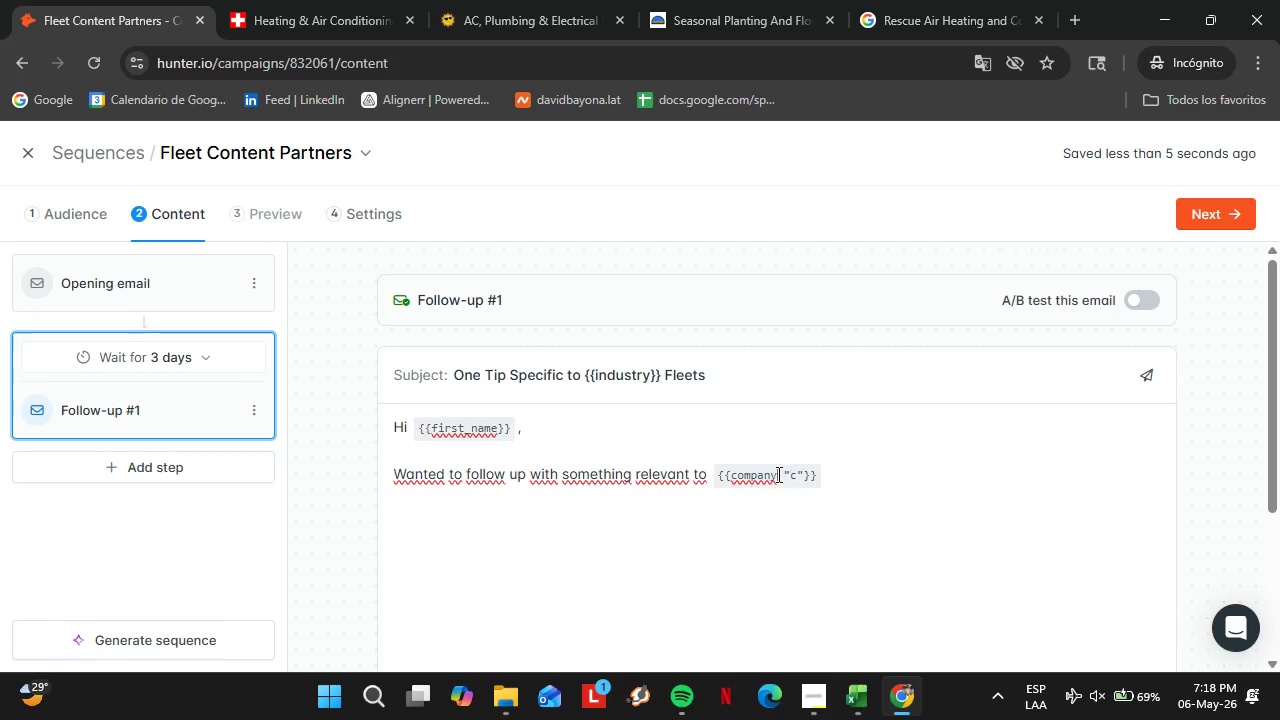 
scroll: coordinate [821, 429], scroll_direction: up, amount: 7.0
 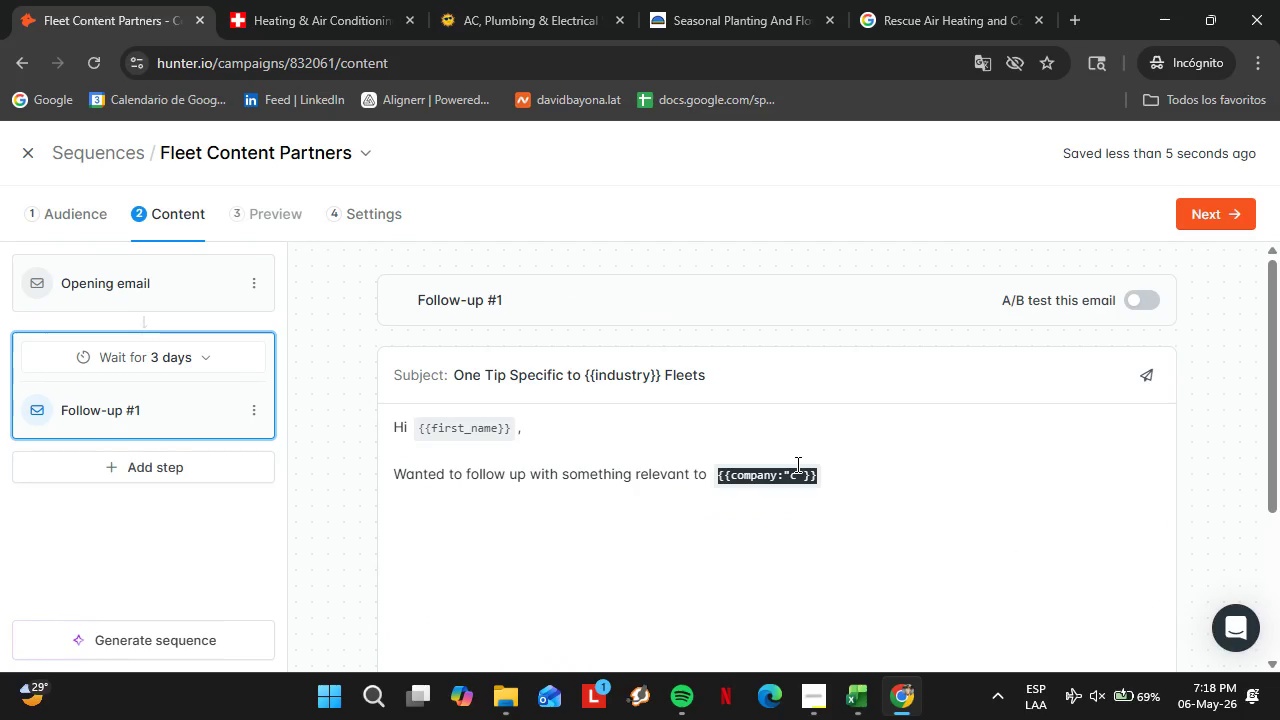 
left_click_drag(start_coordinate=[777, 474], to_coordinate=[802, 473])
 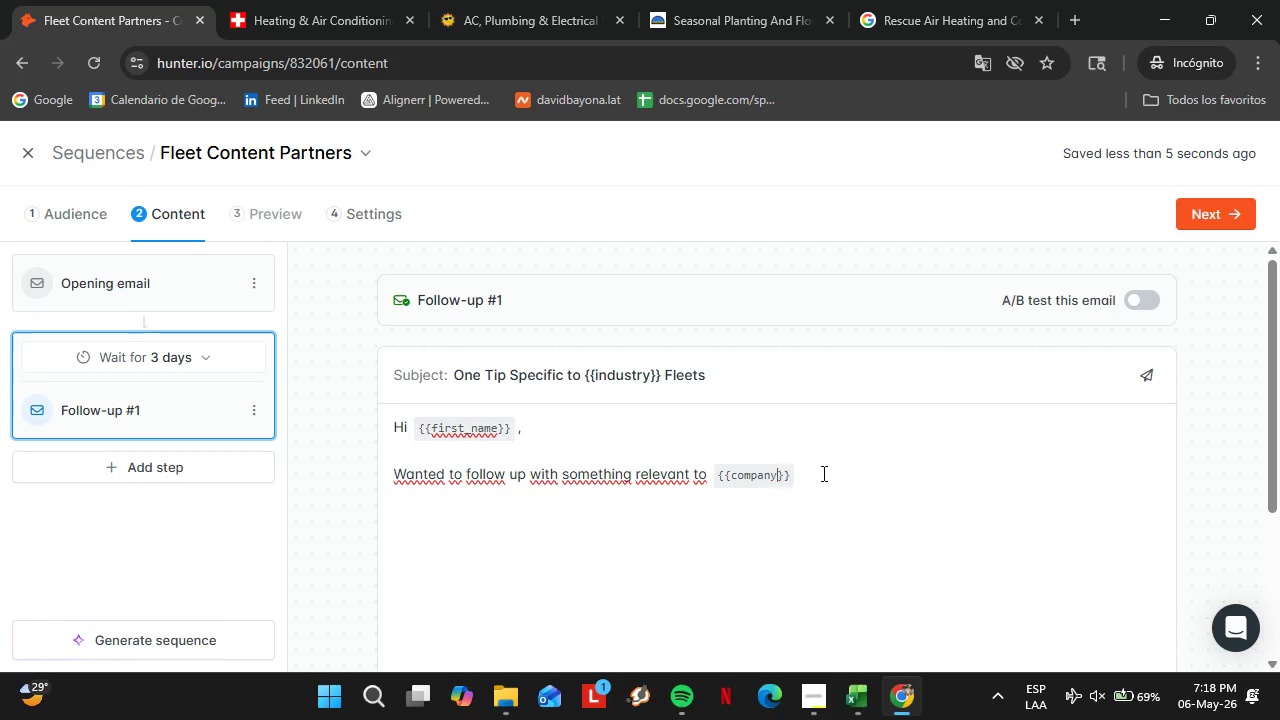 
key(Backspace)
 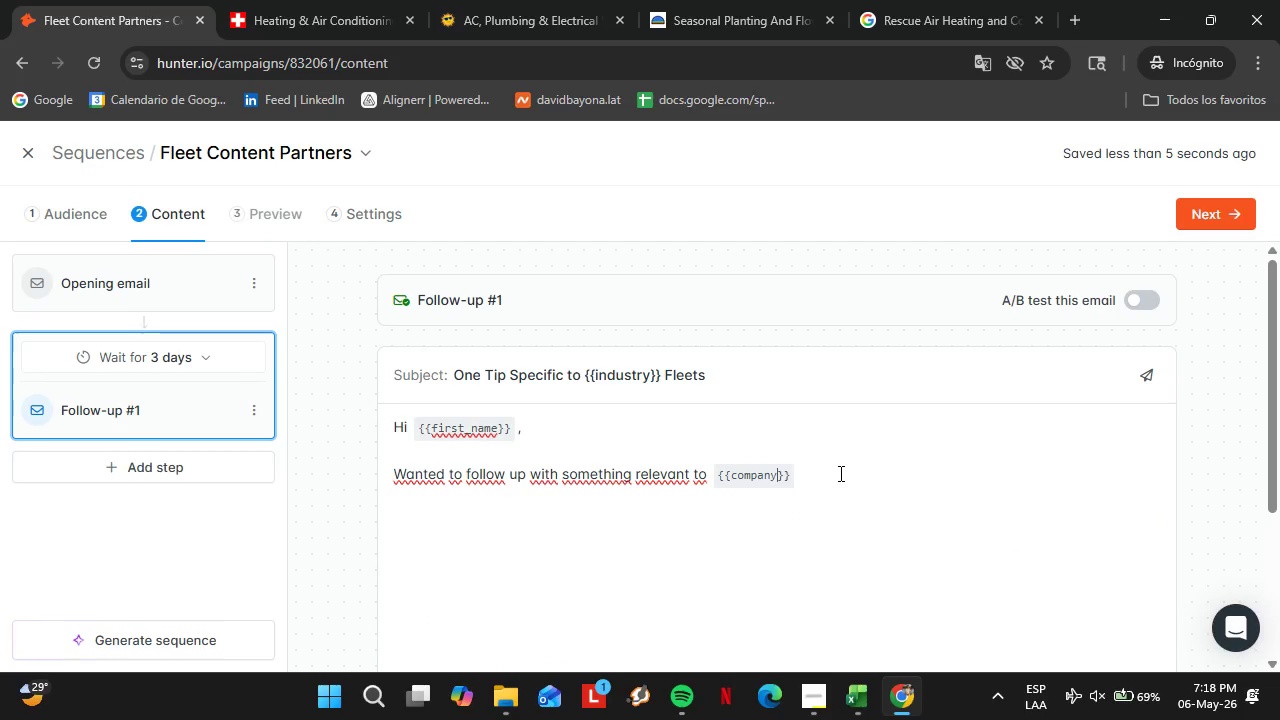 
left_click([839, 473])
 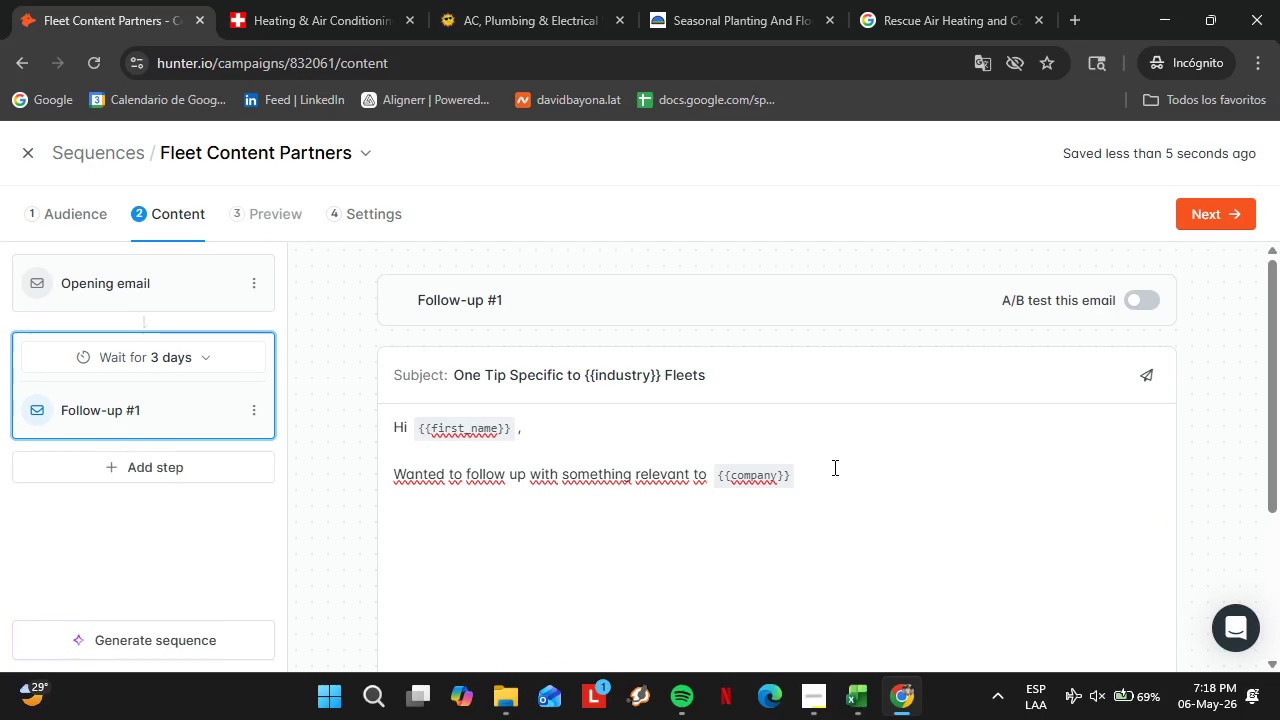 
key(Space)
 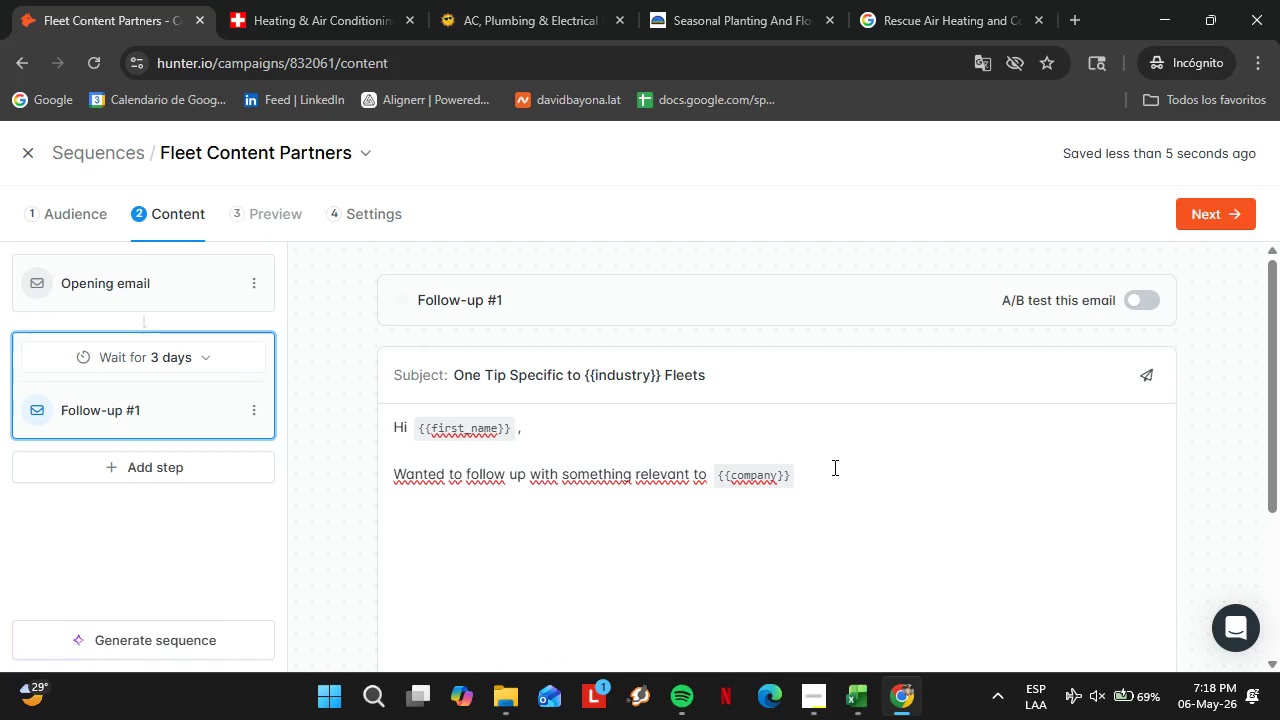 
wait(8.88)
 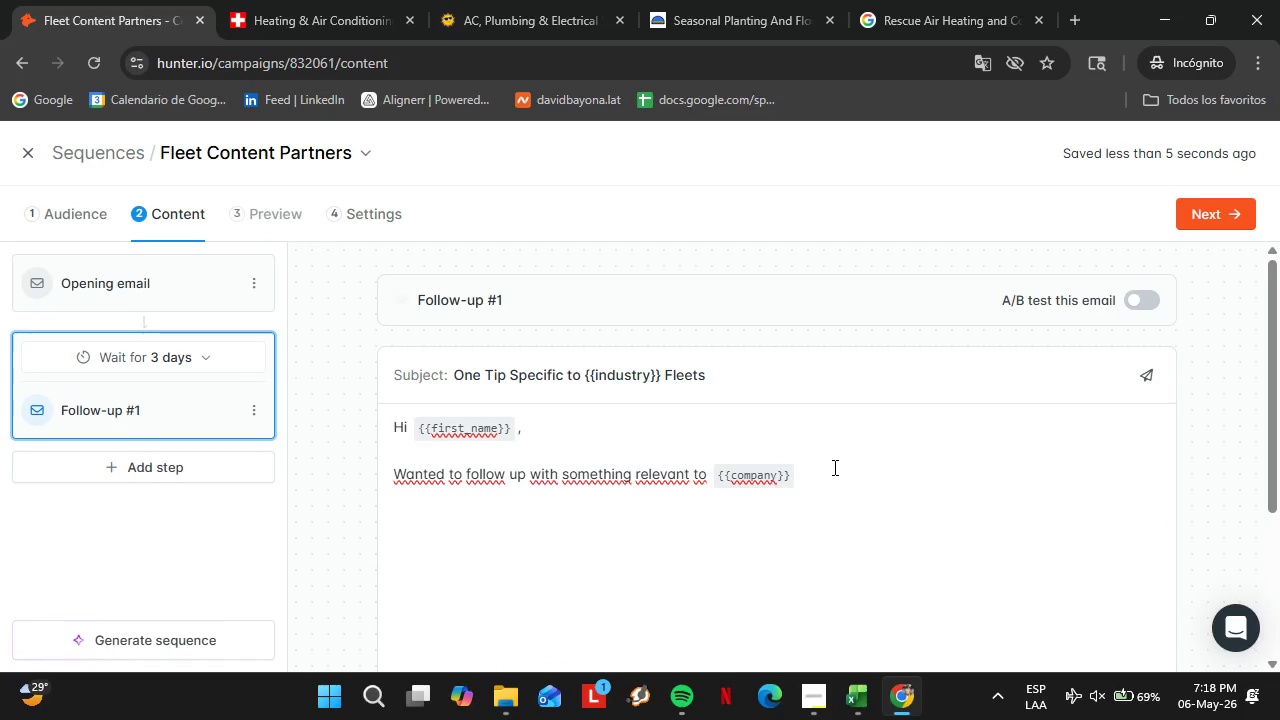 
type(specifically.)
 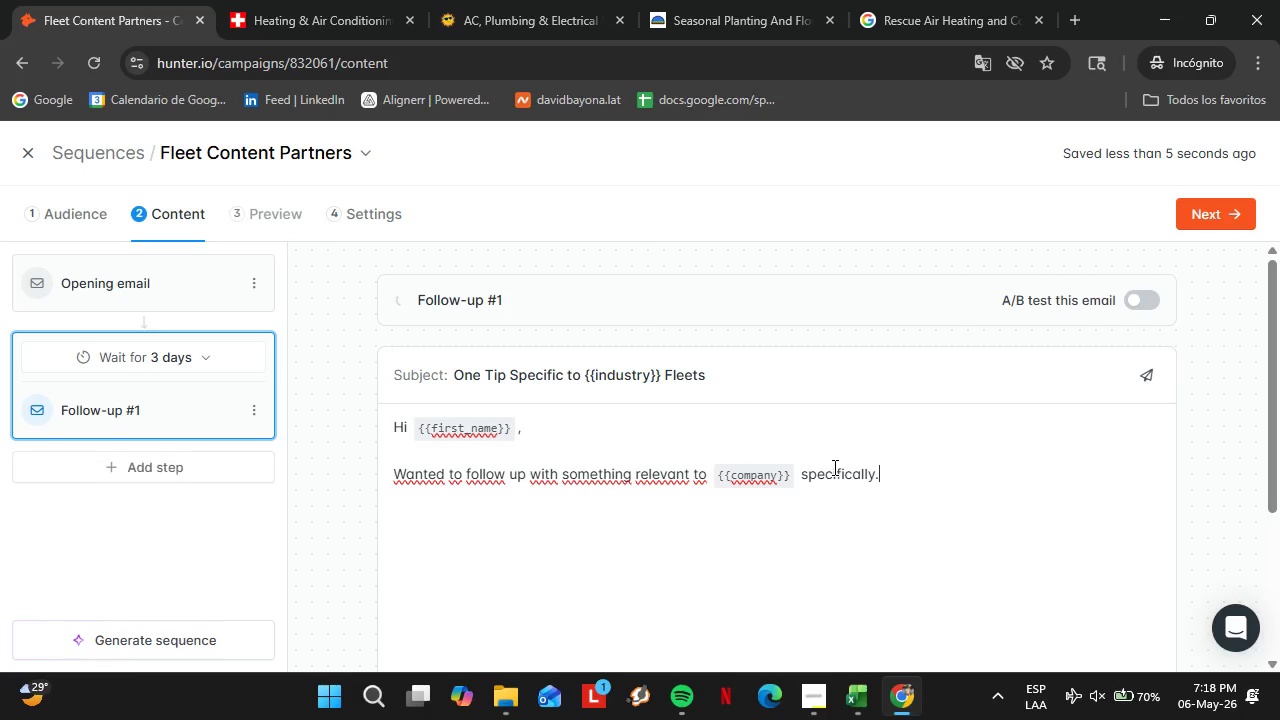 
key(Shift+Enter)
 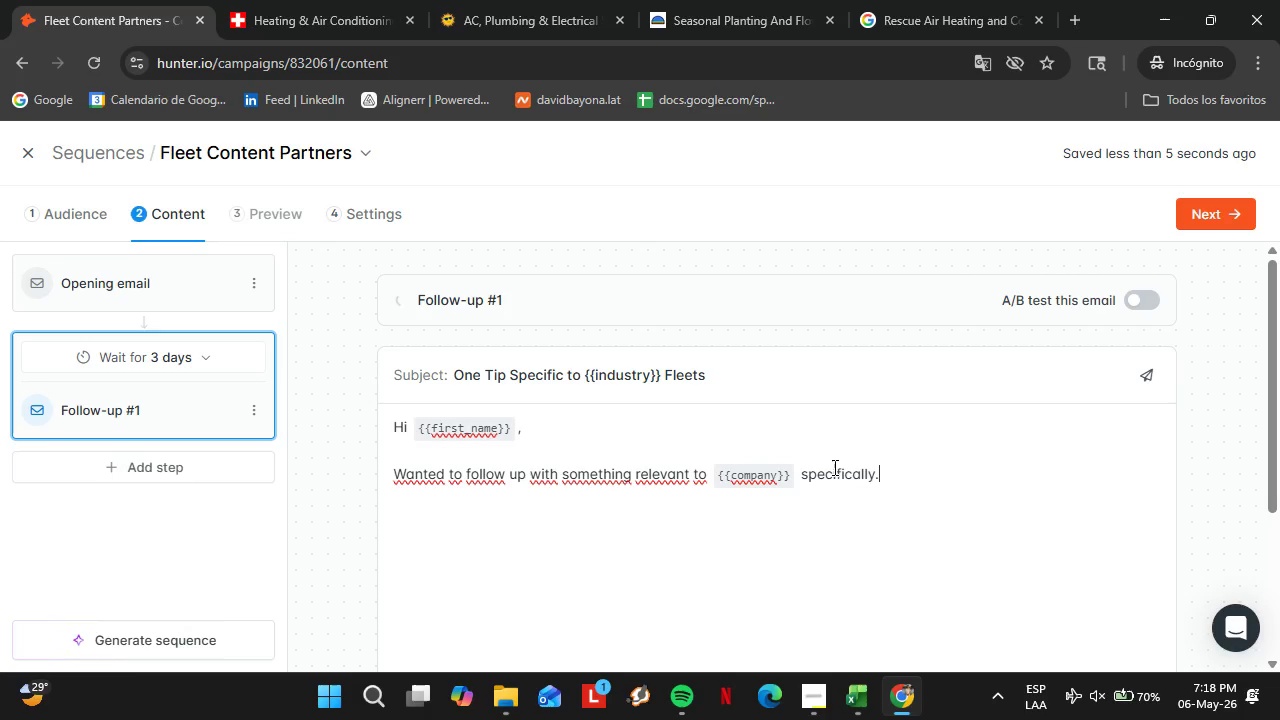 
key(Shift+Enter)
 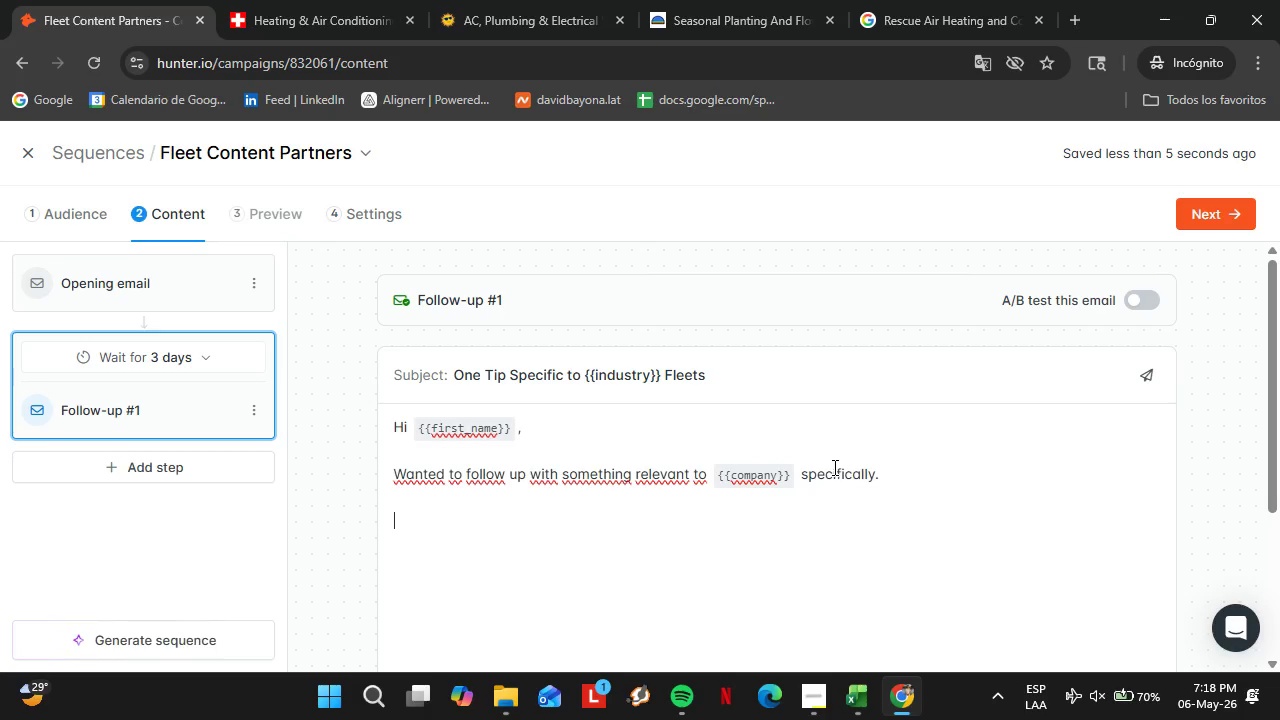 
type(In po)
key(Backspace)
key(Backspace)
type(our maintenance guide, one of the mopst)
key(Backspace)
key(Backspace)
key(Backspace)
type(st overlooked issues for)
 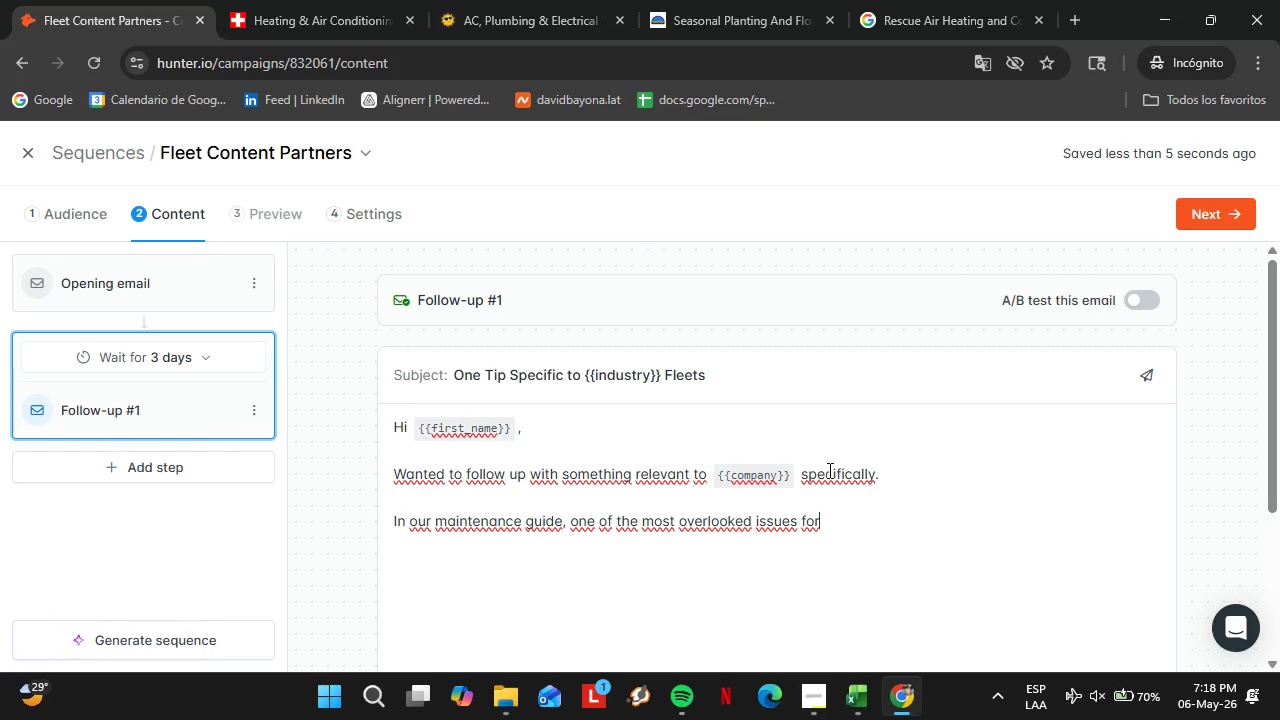 
scroll: coordinate [800, 402], scroll_direction: down, amount: 5.0
 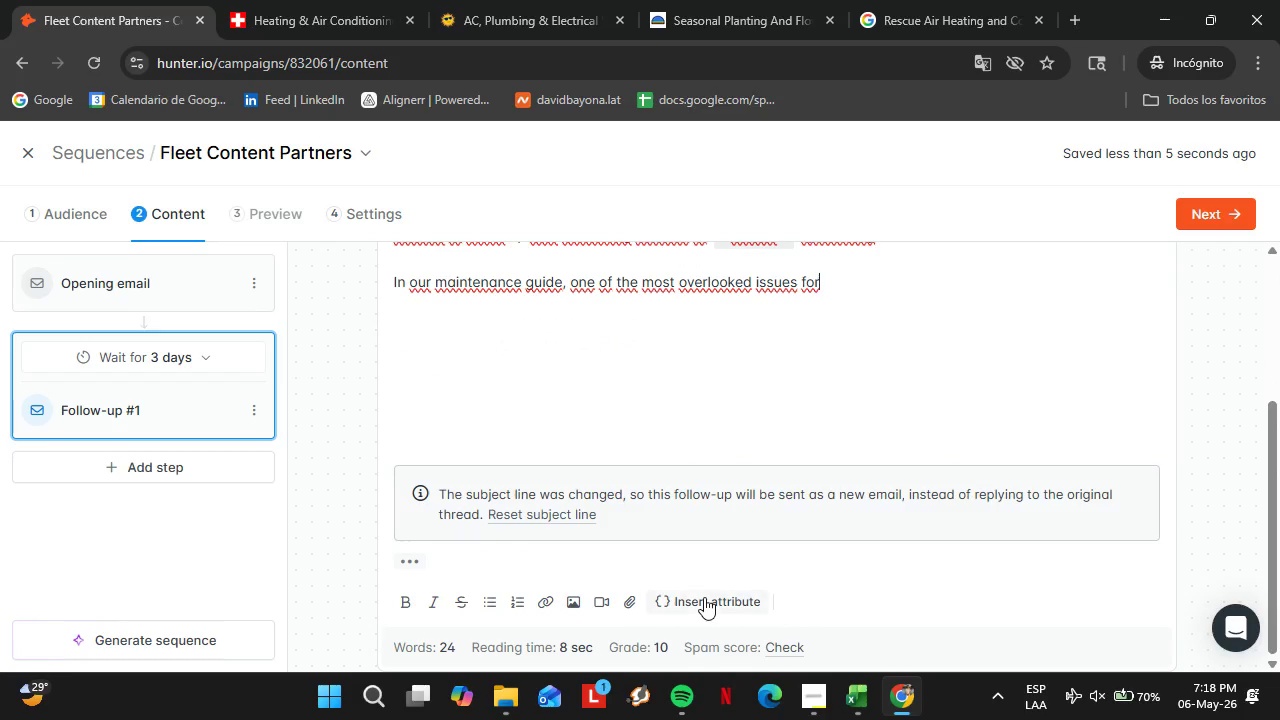 
left_click([704, 597])
 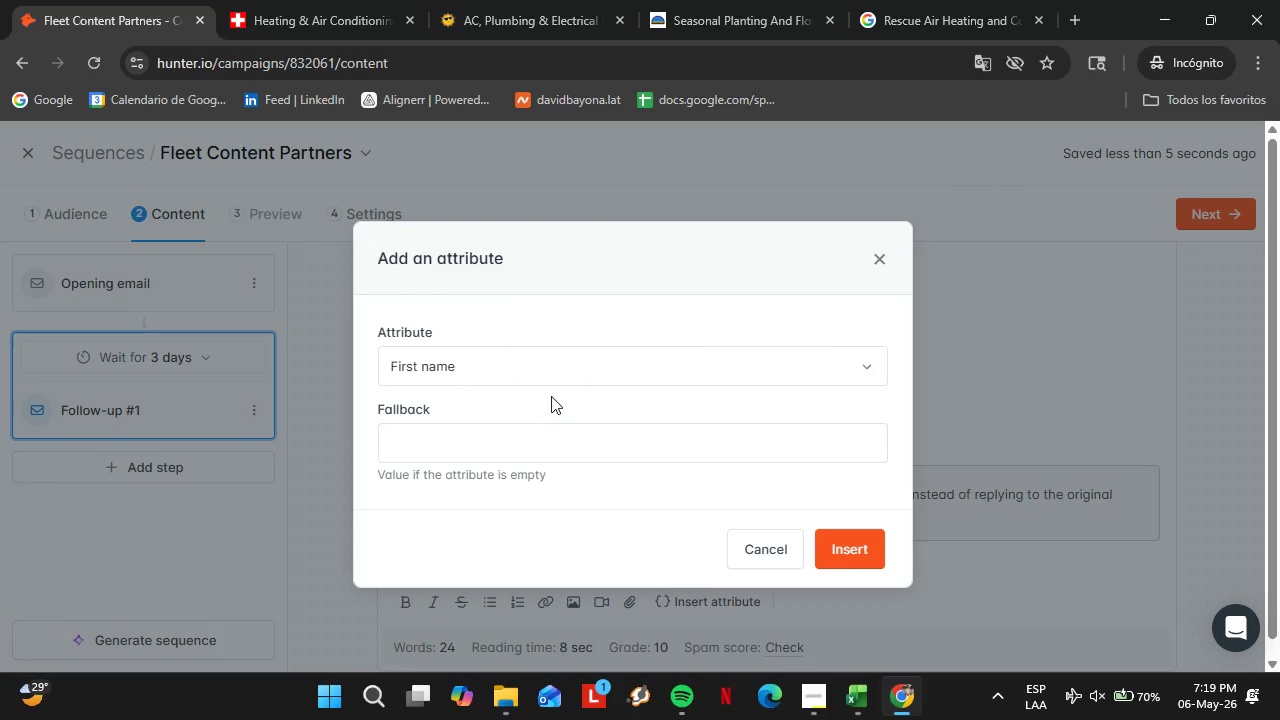 
left_click([553, 363])
 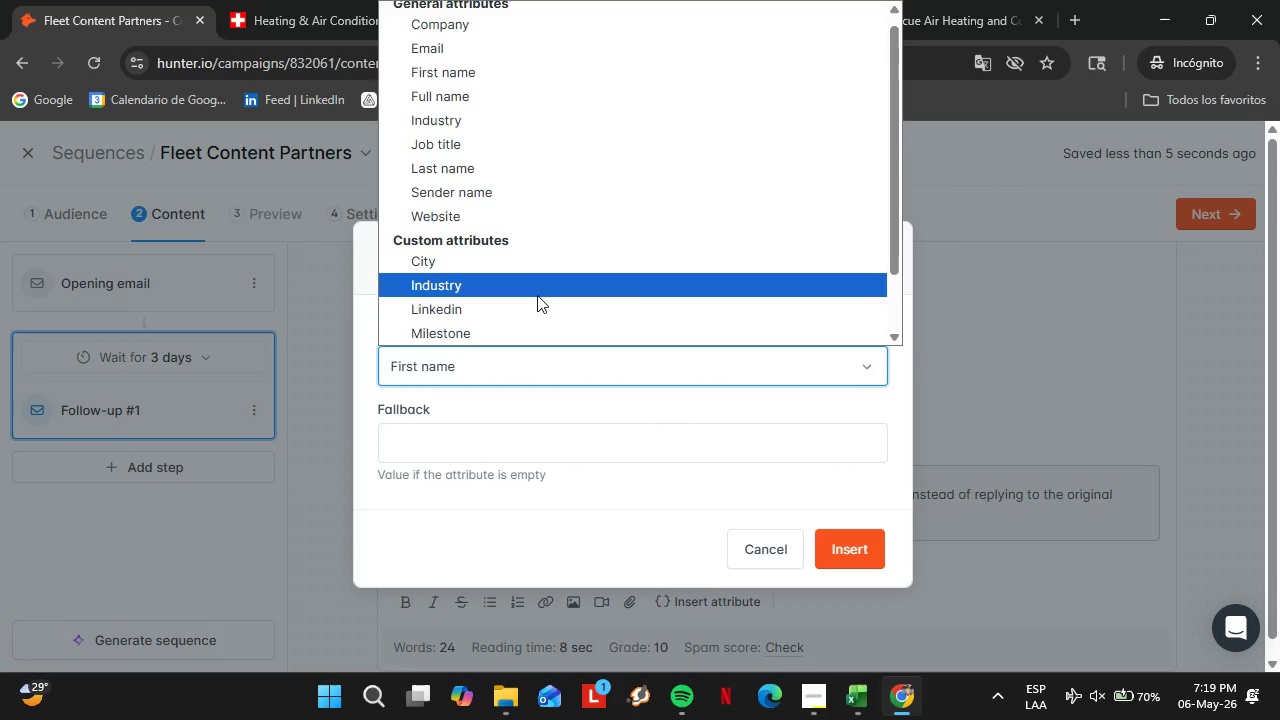 
left_click([537, 295])
 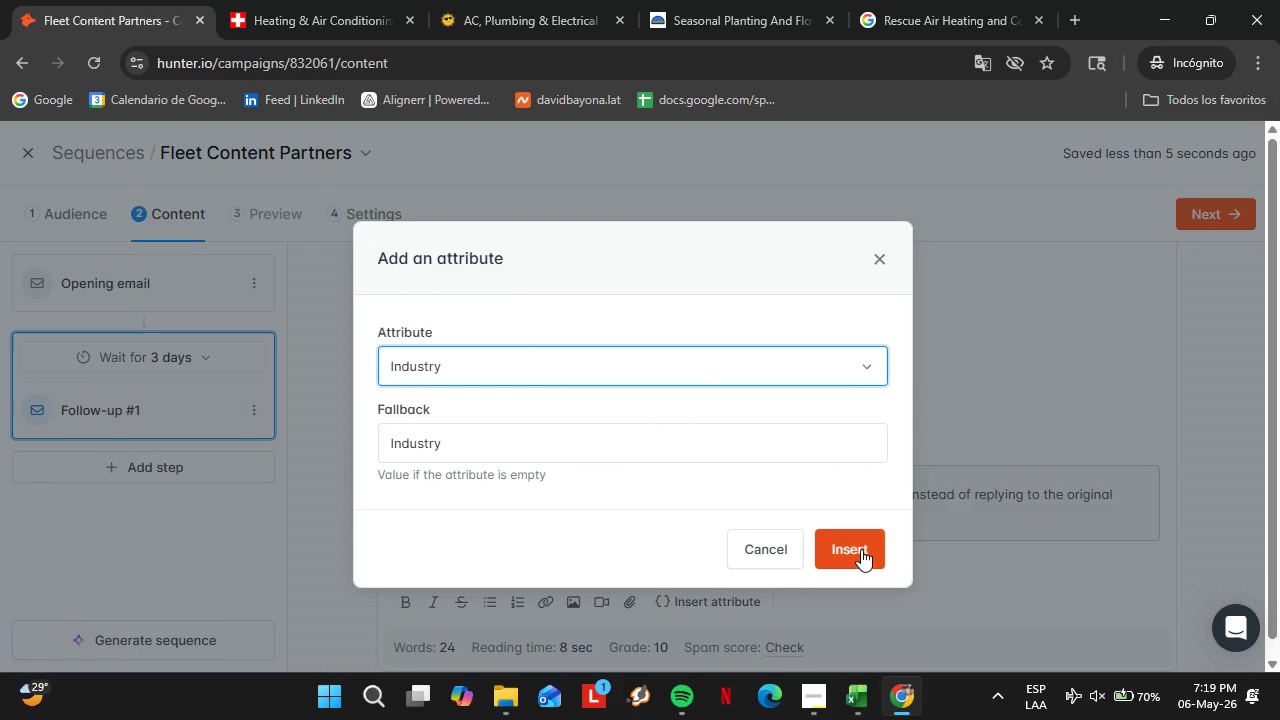 
left_click([861, 549])
 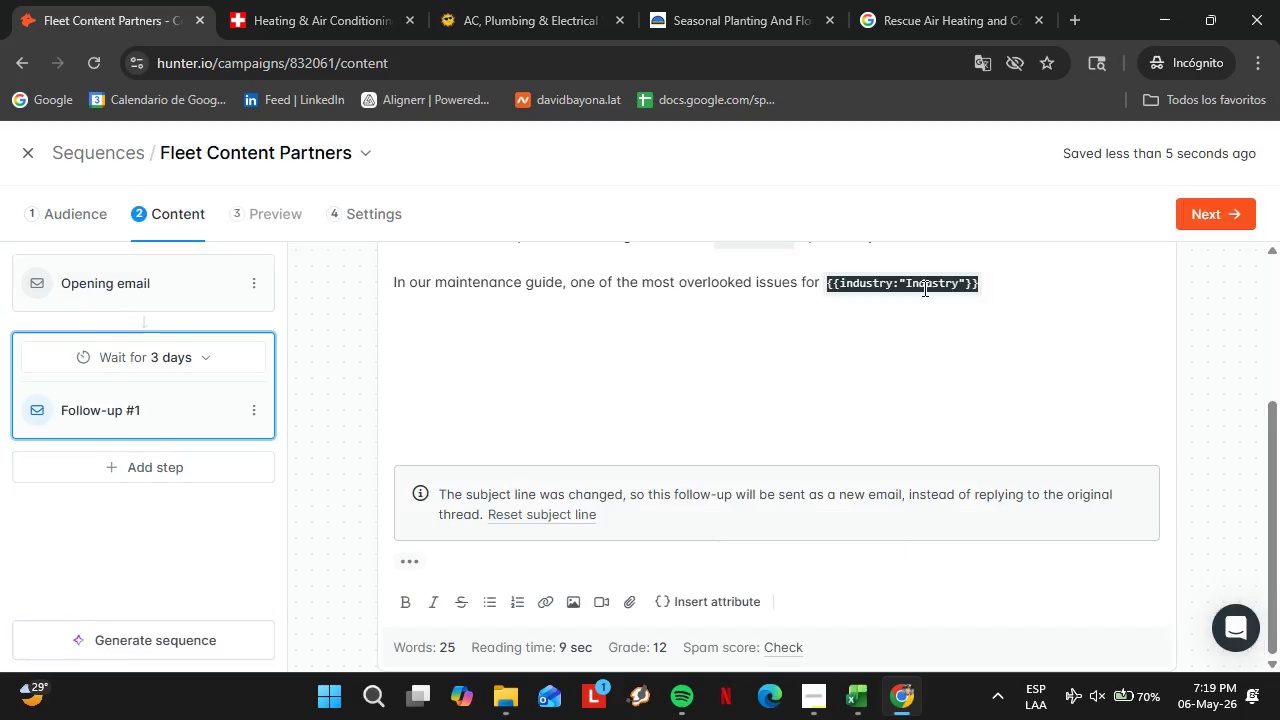 
left_click([923, 288])
 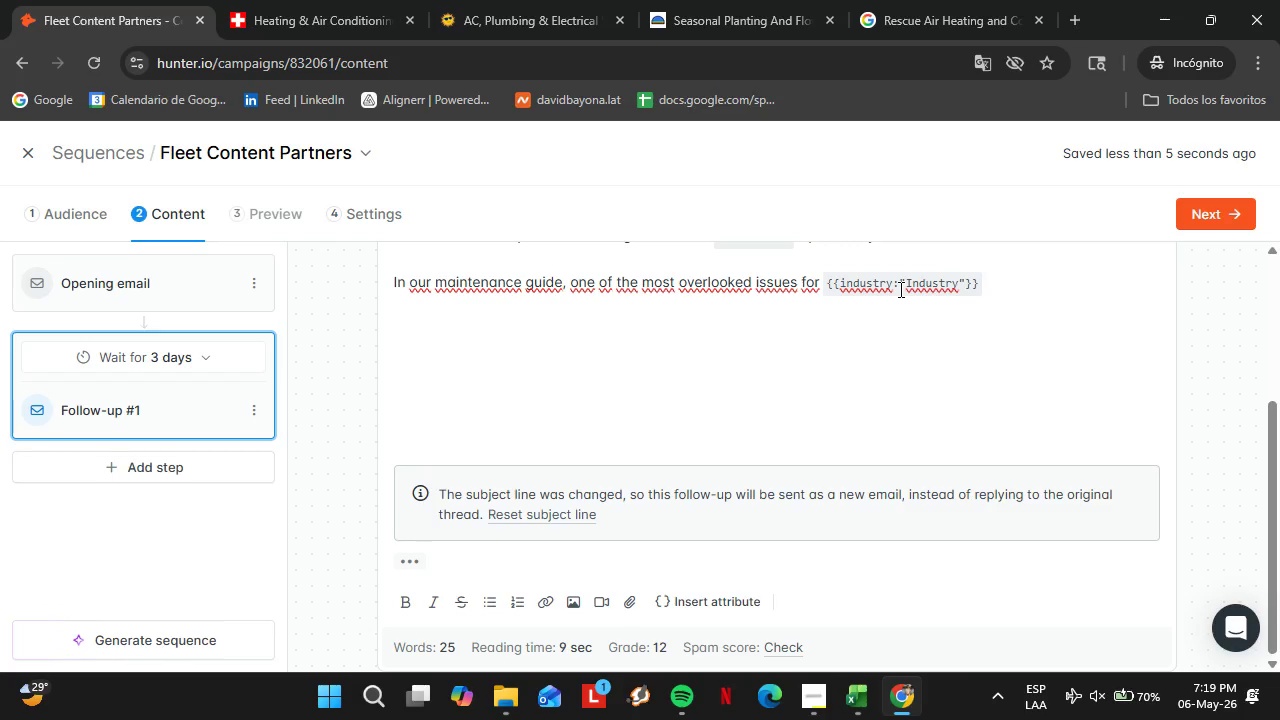 
left_click_drag(start_coordinate=[899, 289], to_coordinate=[963, 283])
 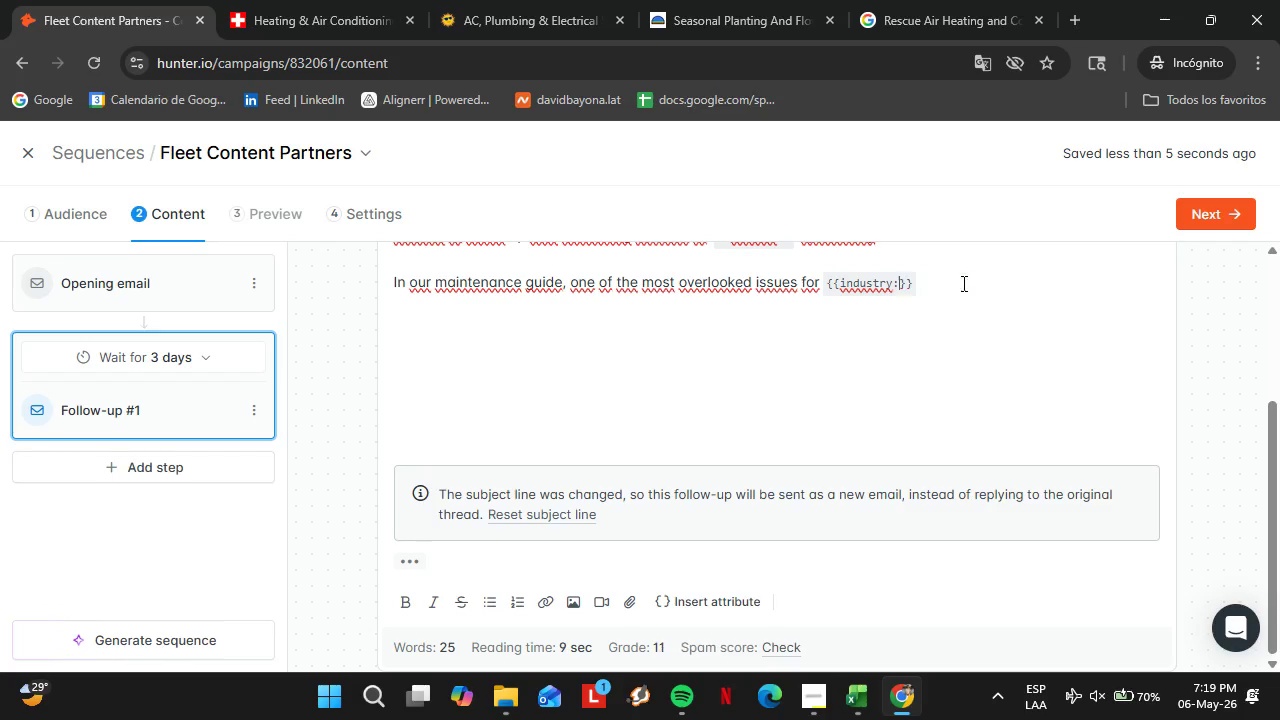 
key(Backspace)
 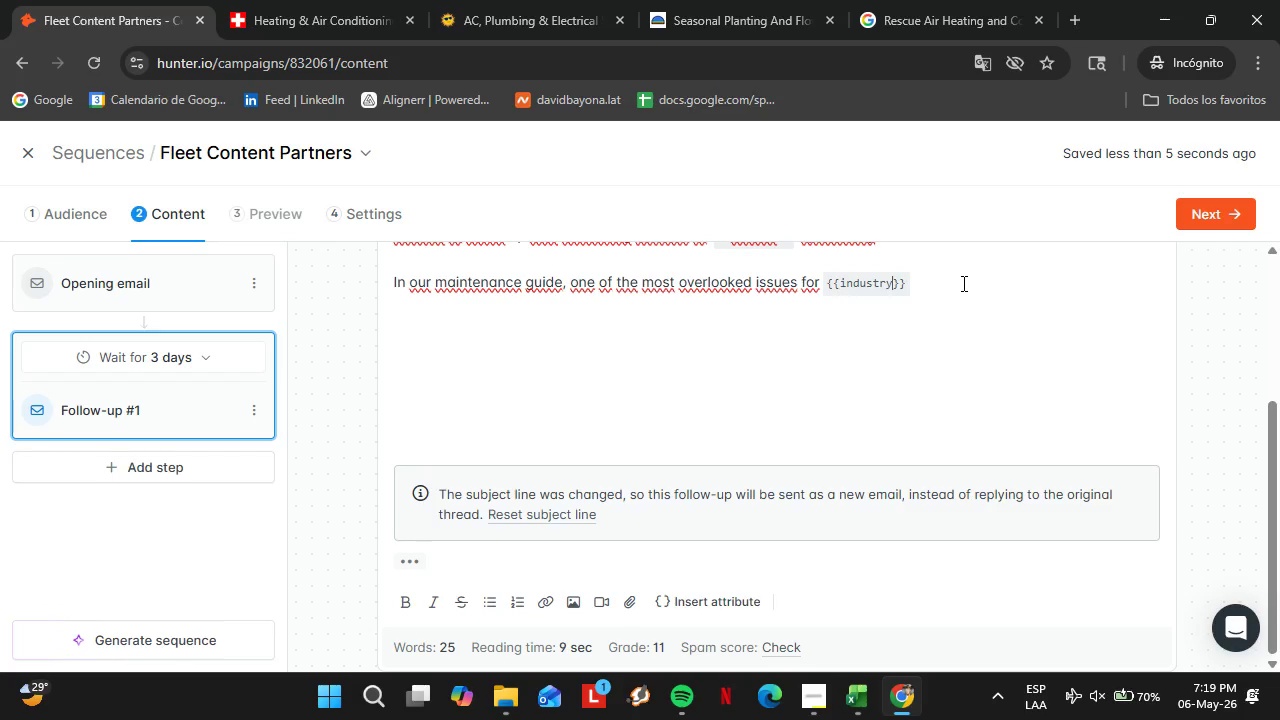 
key(Backspace)
 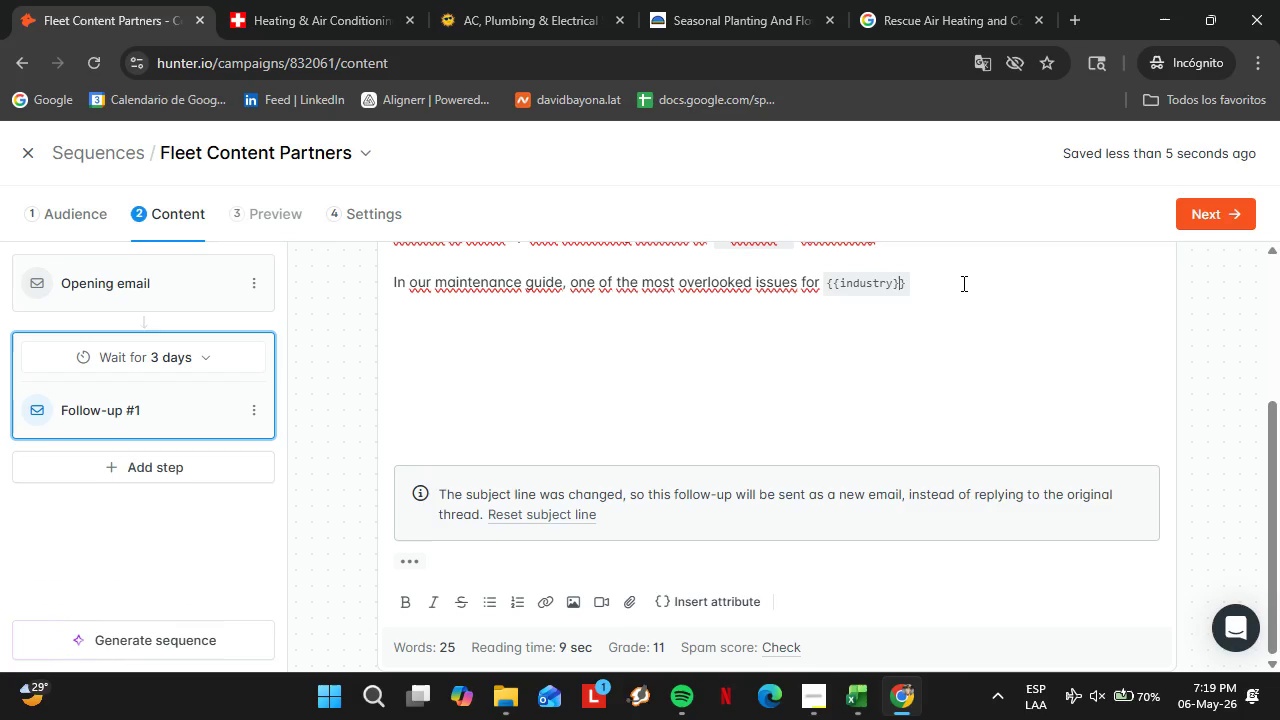 
key(ArrowRight)